 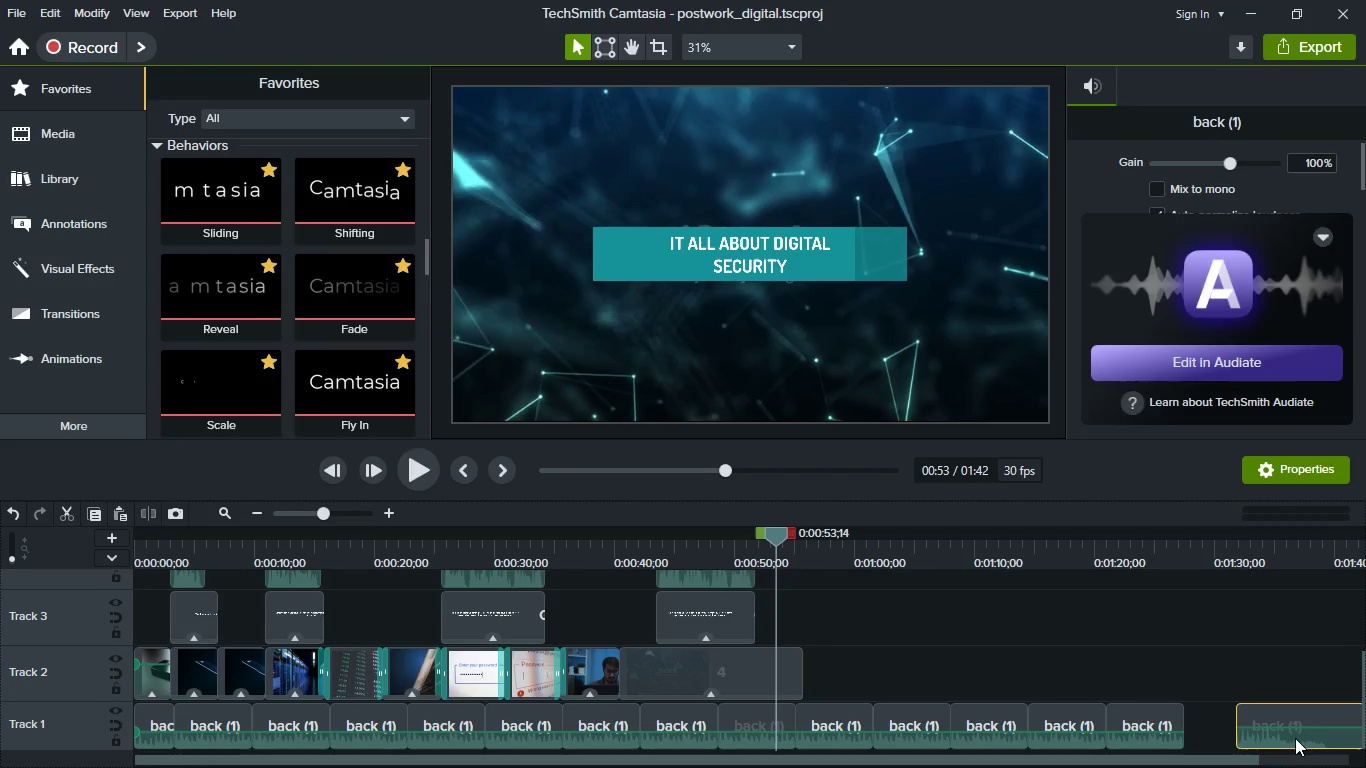 
left_click_drag(start_coordinate=[1295, 738], to_coordinate=[1363, 724])
 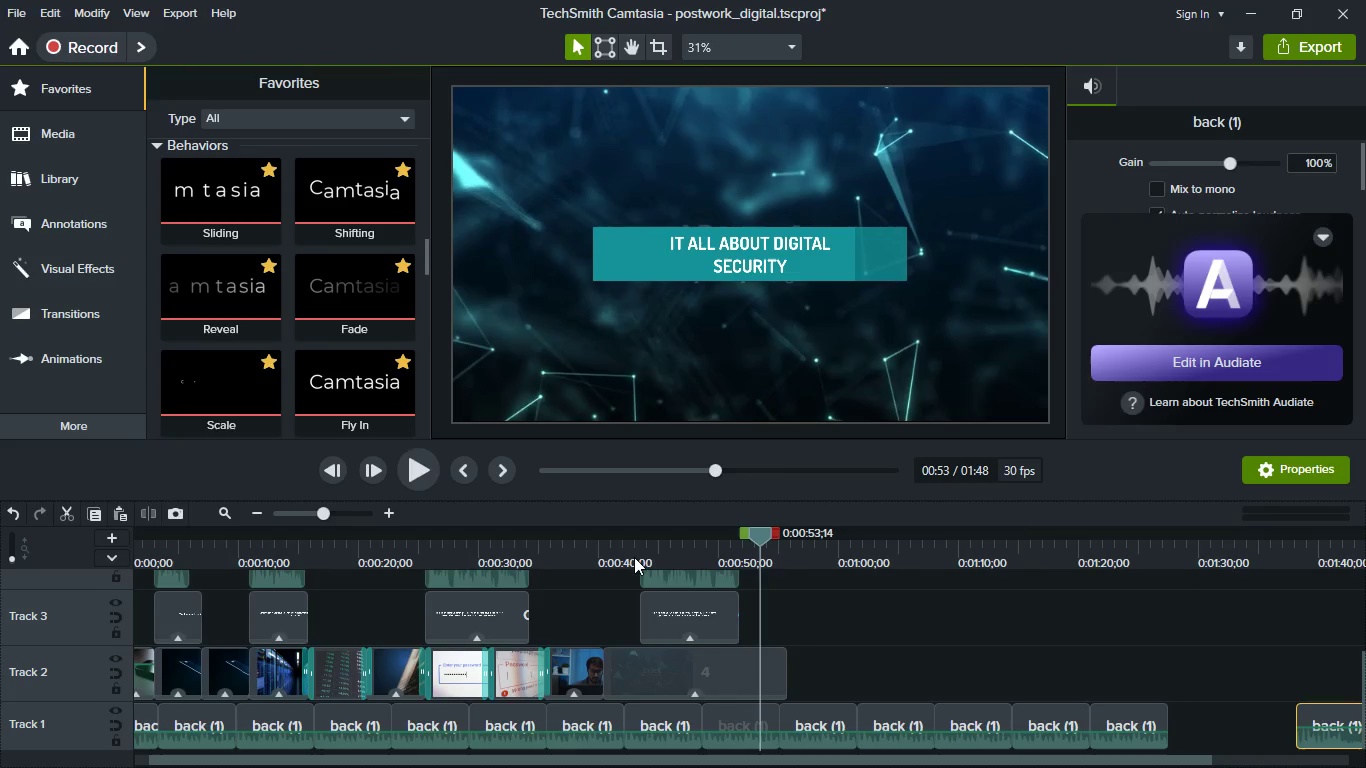 
left_click([634, 557])
 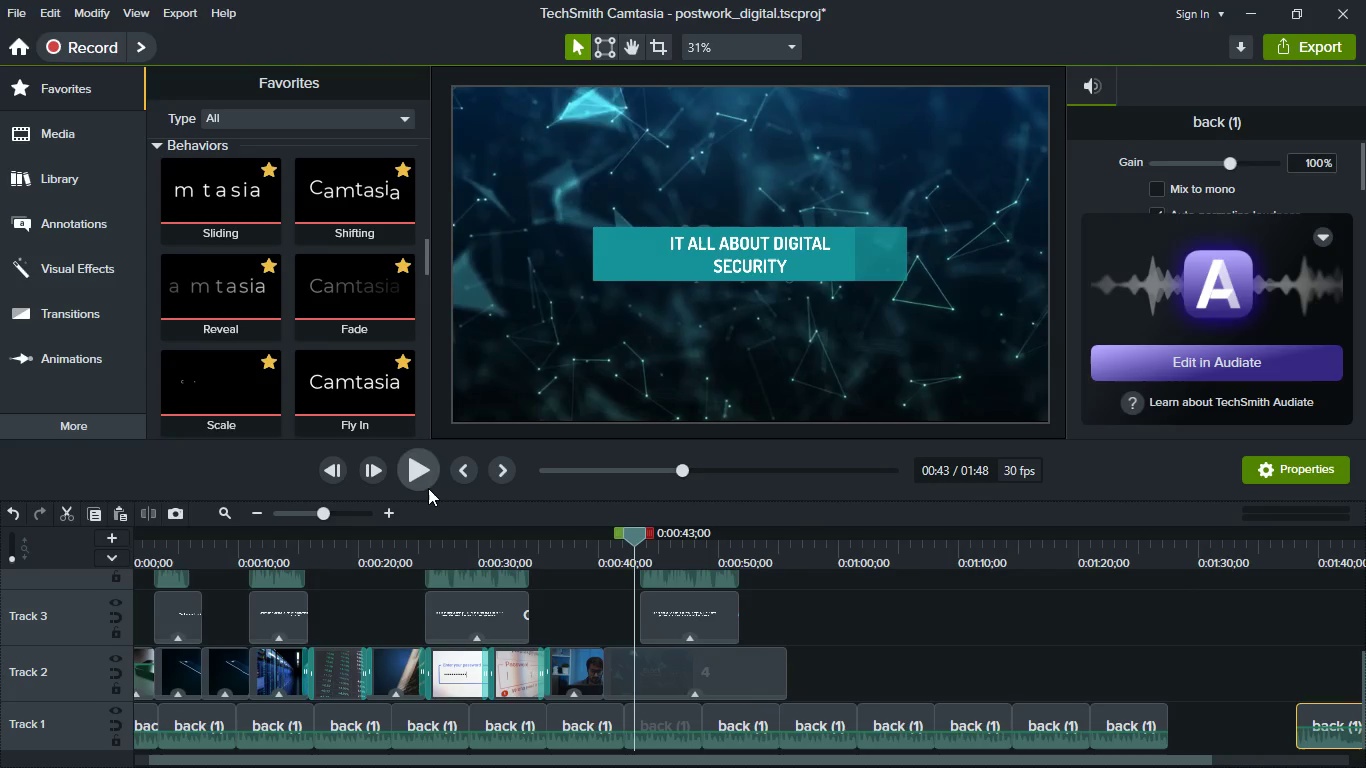 
left_click([428, 488])
 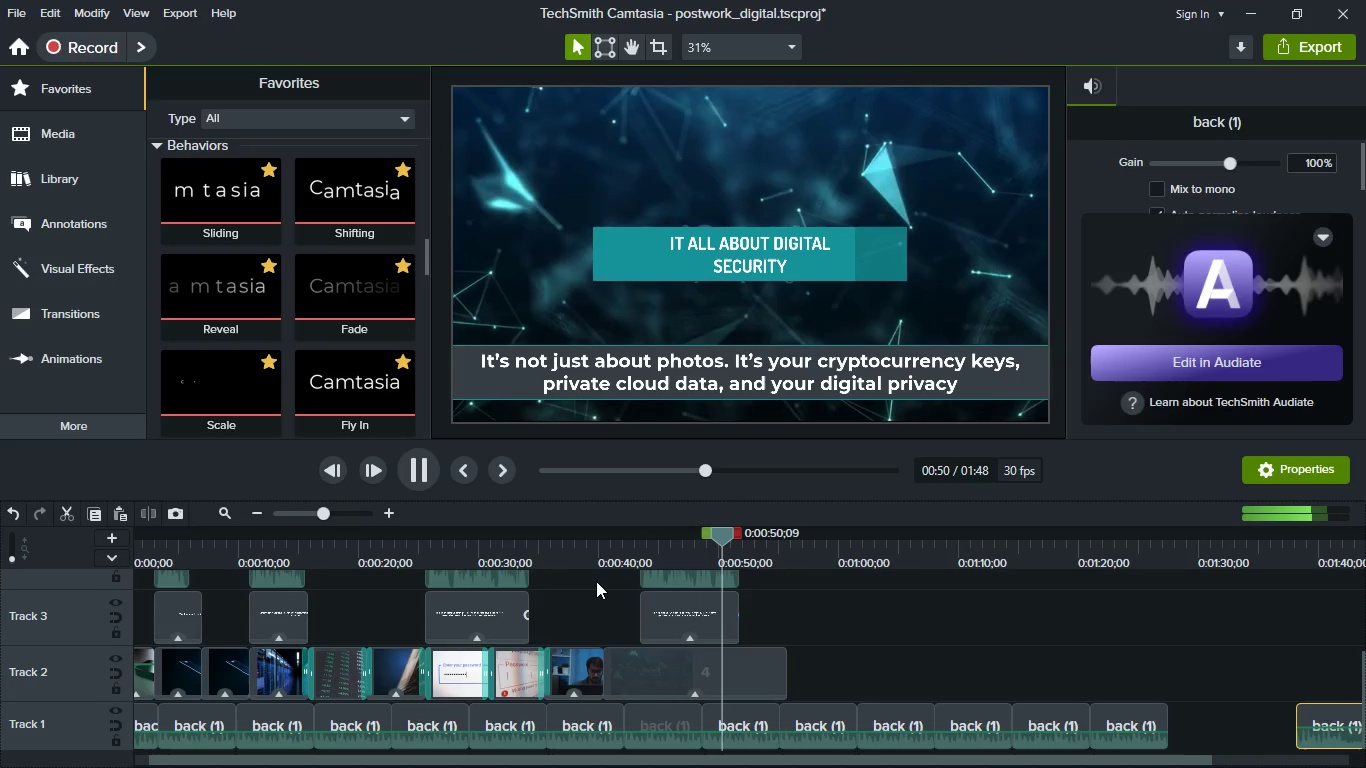 
wait(13.03)
 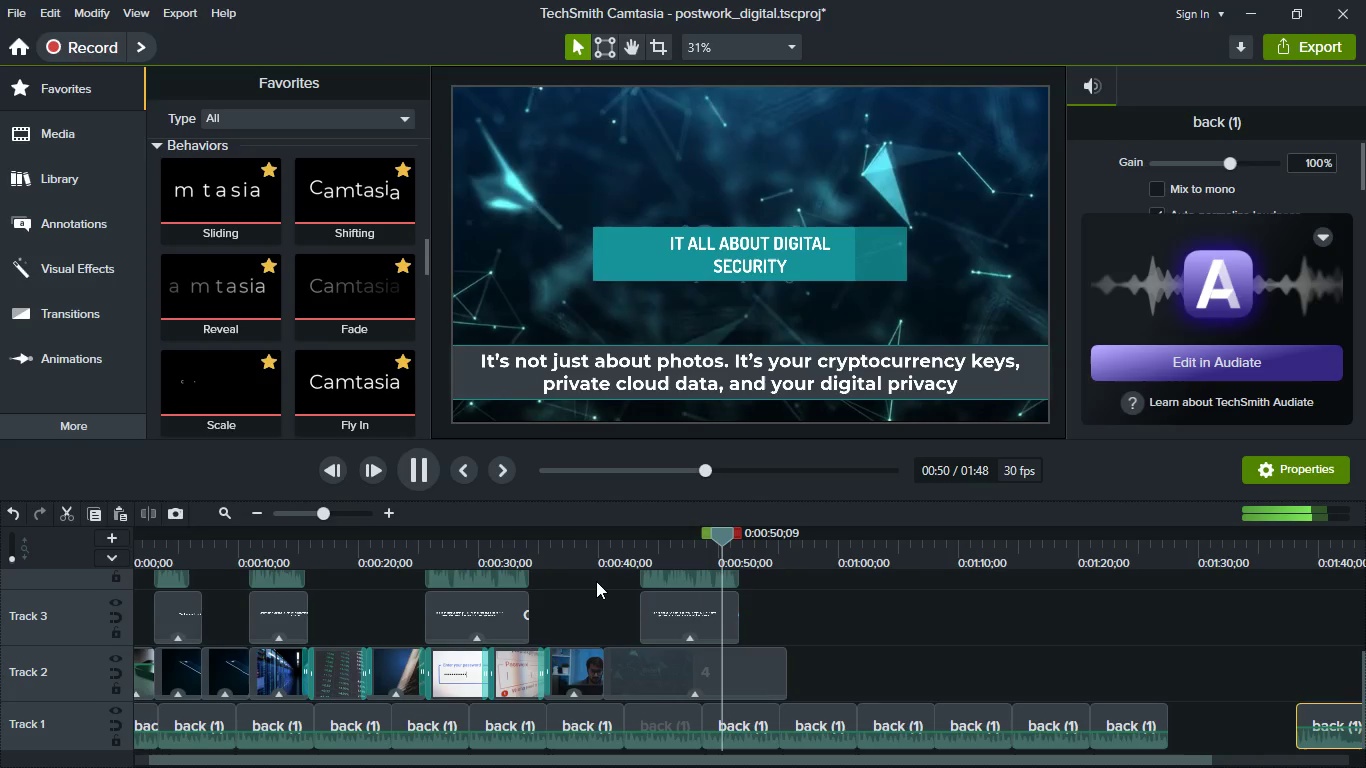 
key(Space)
 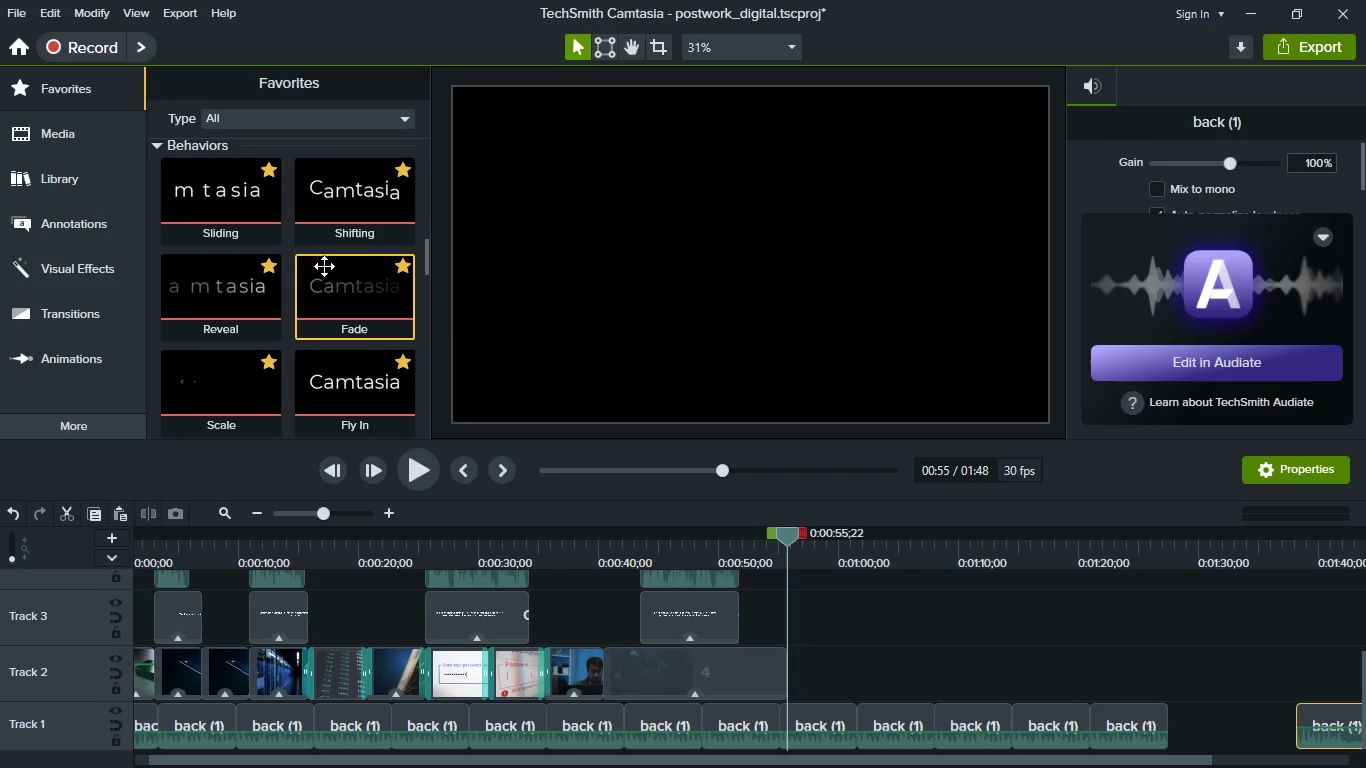 
wait(6.12)
 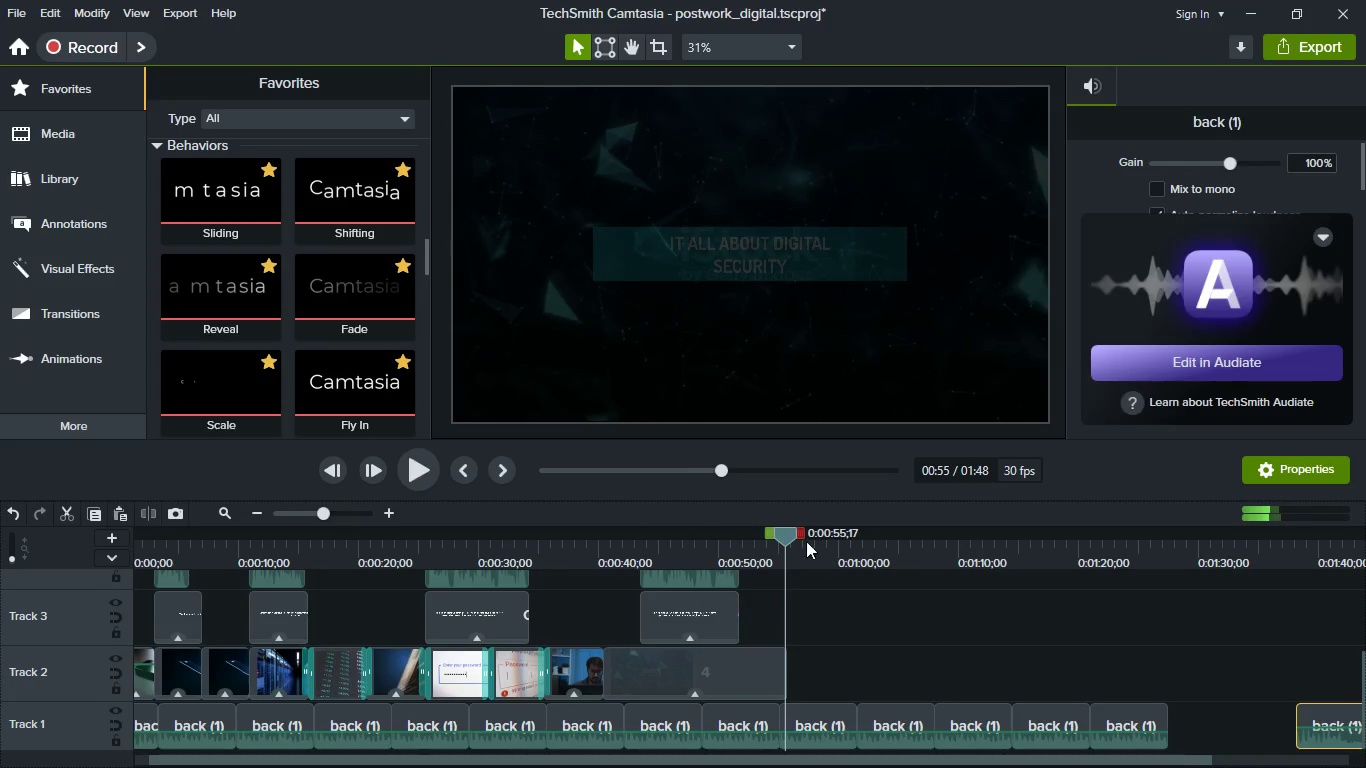 
left_click([87, 122])
 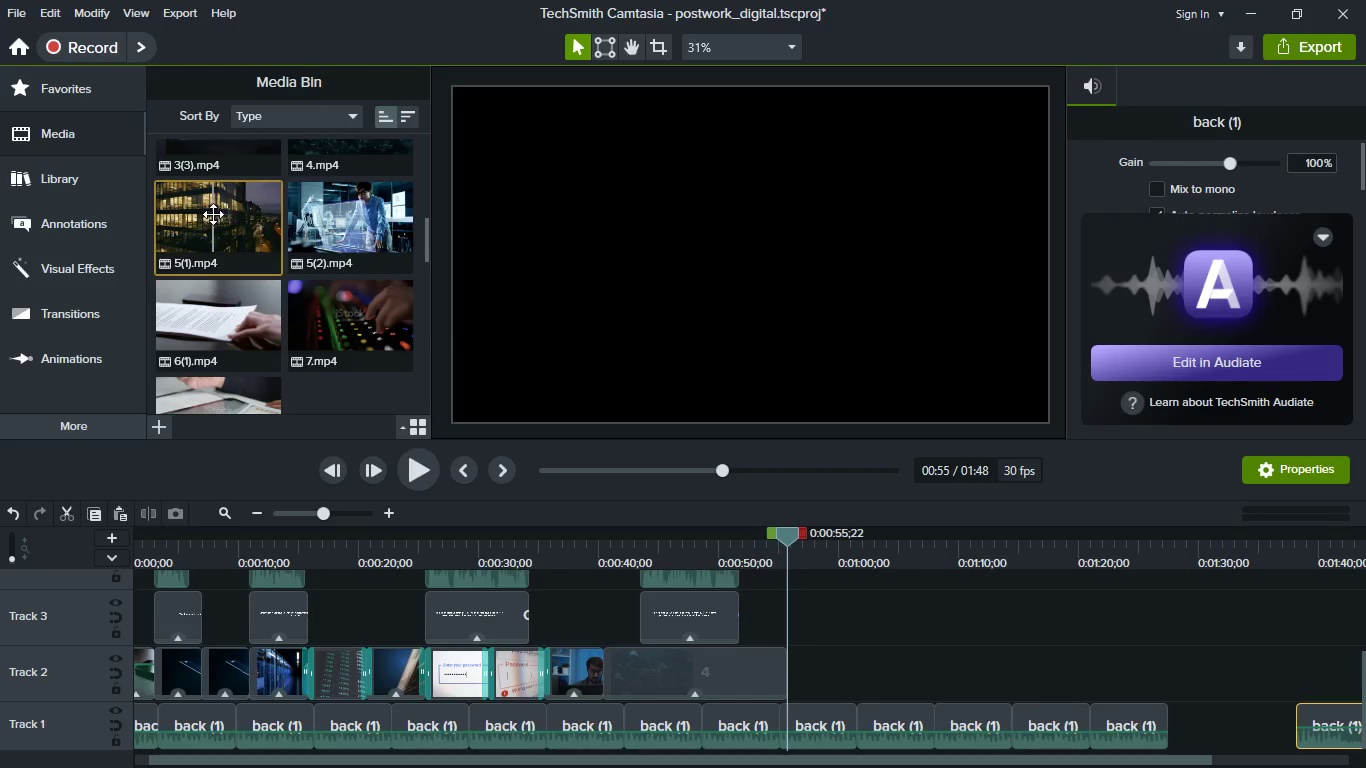 
left_click_drag(start_coordinate=[222, 222], to_coordinate=[826, 661])
 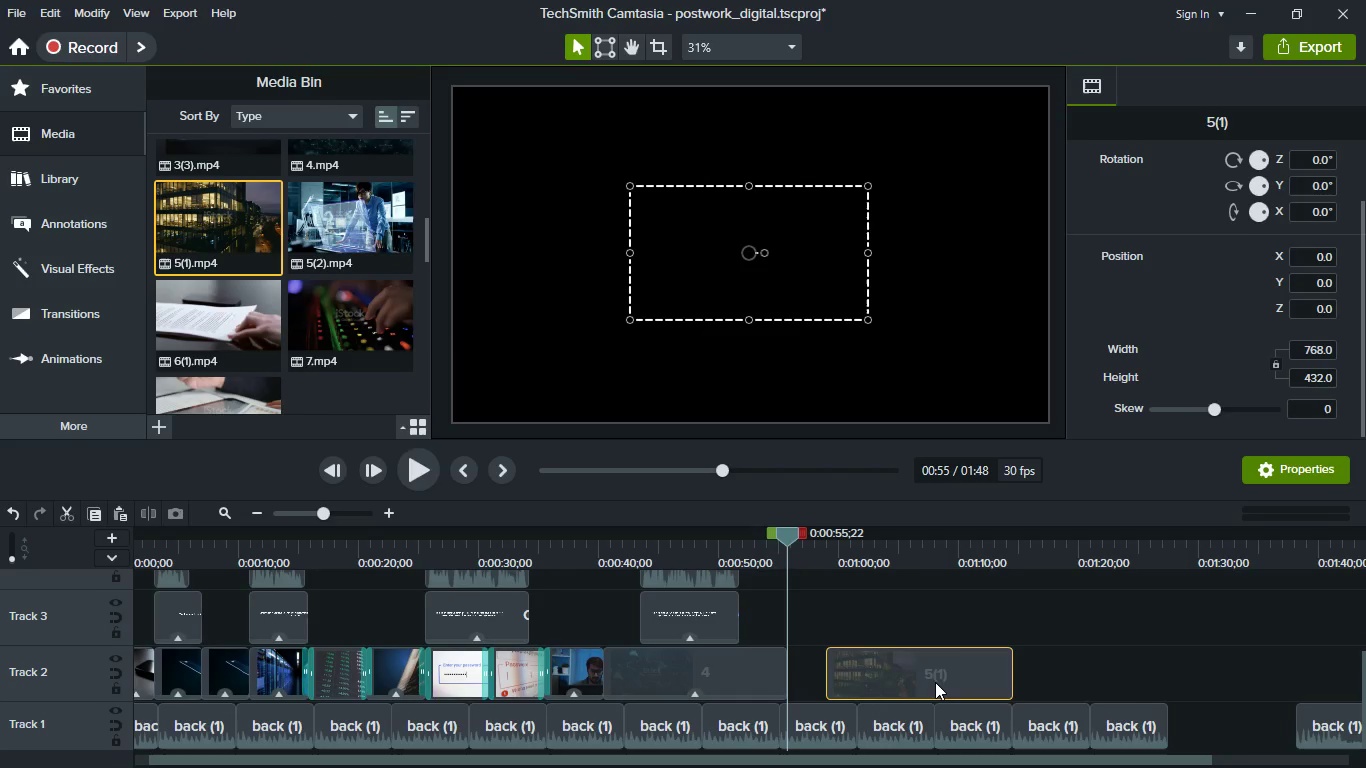 
left_click_drag(start_coordinate=[935, 682], to_coordinate=[878, 682])
 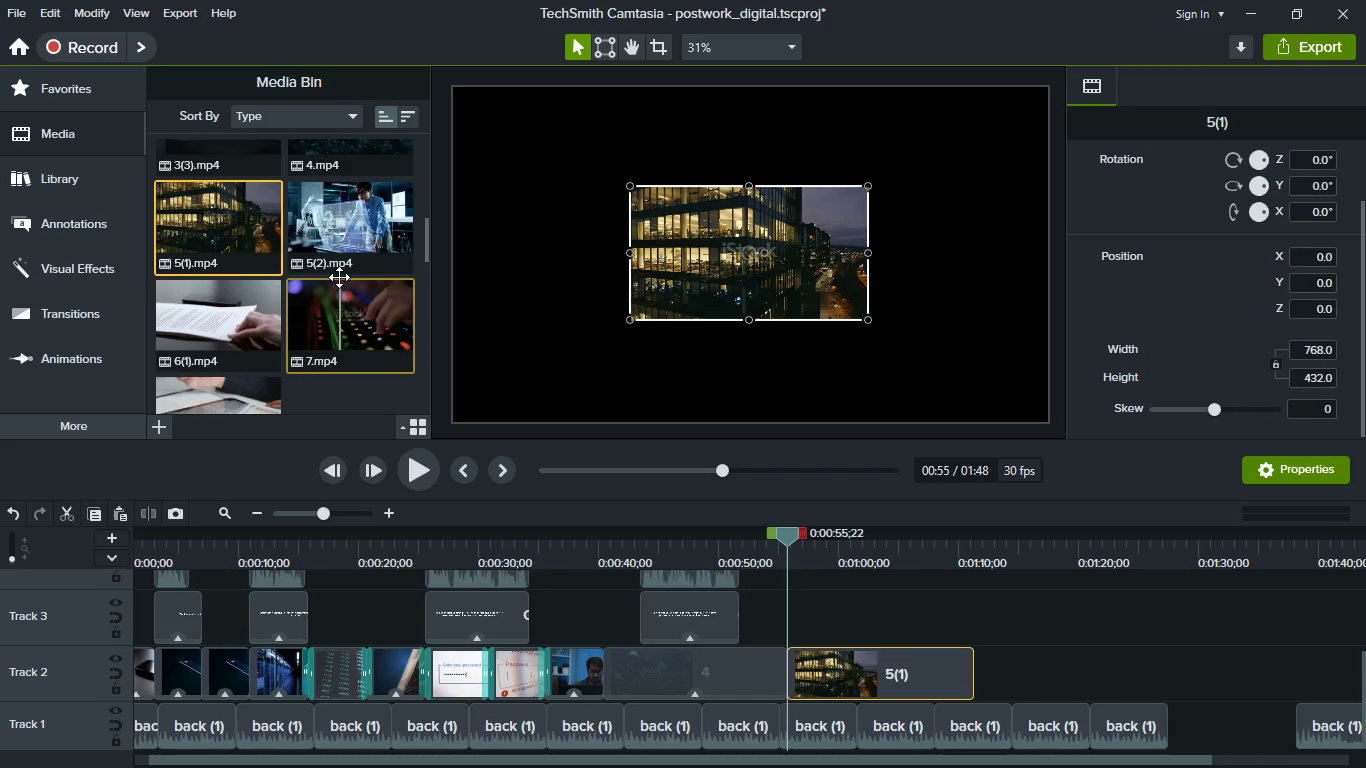 
left_click_drag(start_coordinate=[330, 241], to_coordinate=[974, 678])
 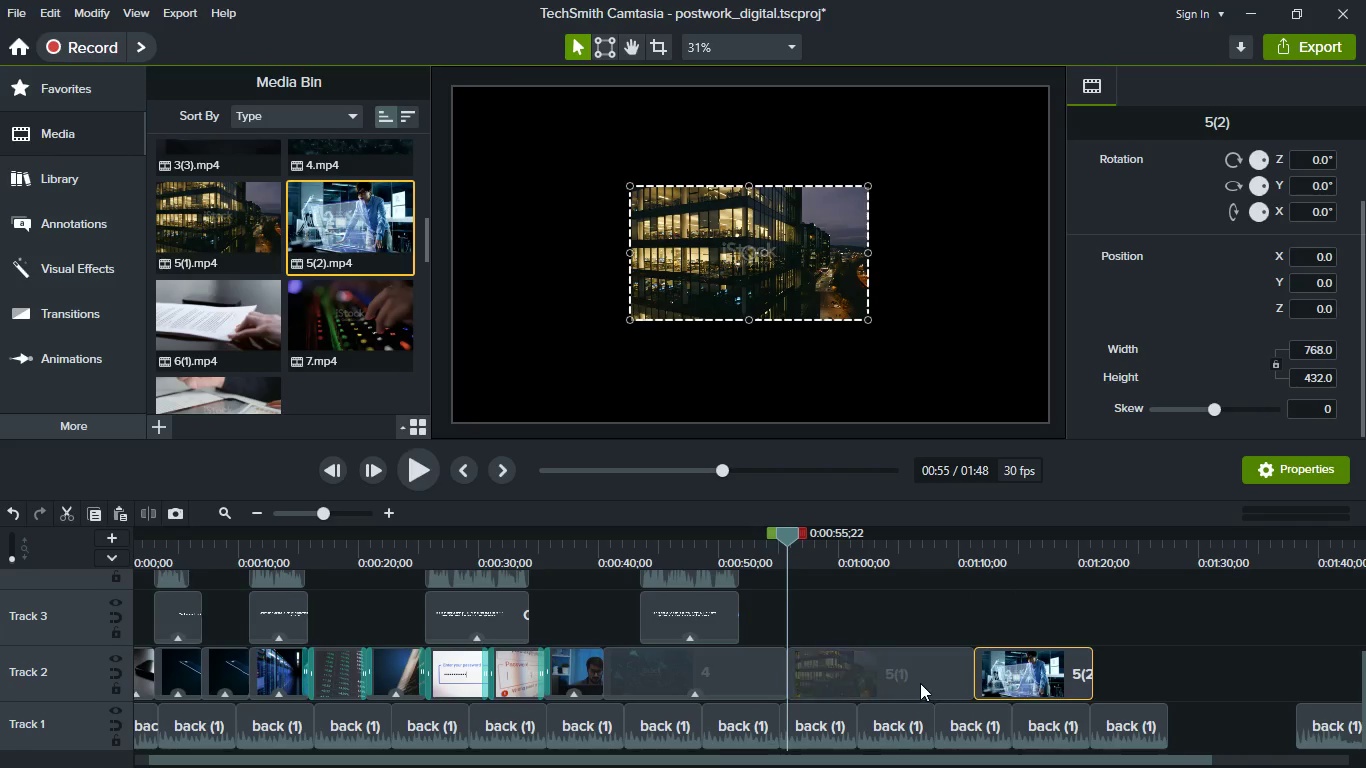 
scroll: coordinate [920, 683], scroll_direction: up, amount: 1.0
 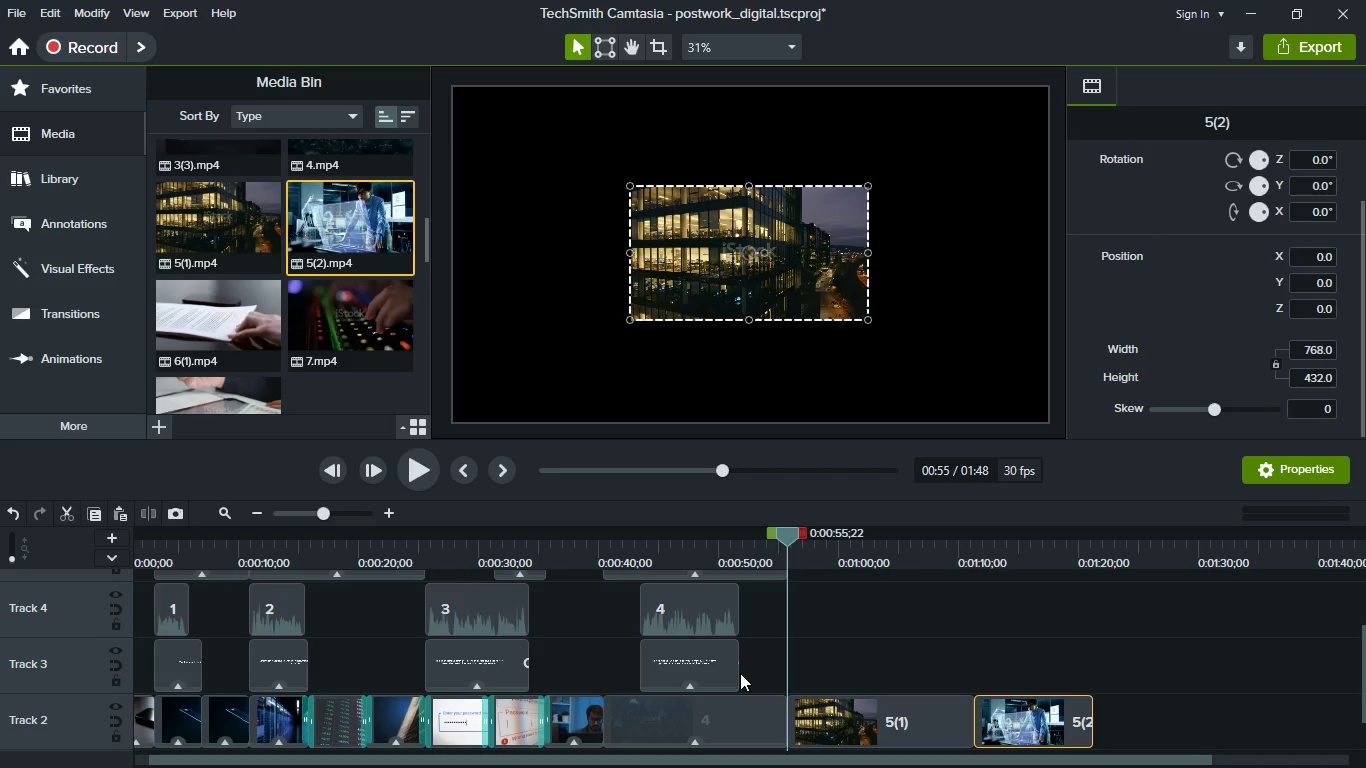 
left_click([703, 665])
 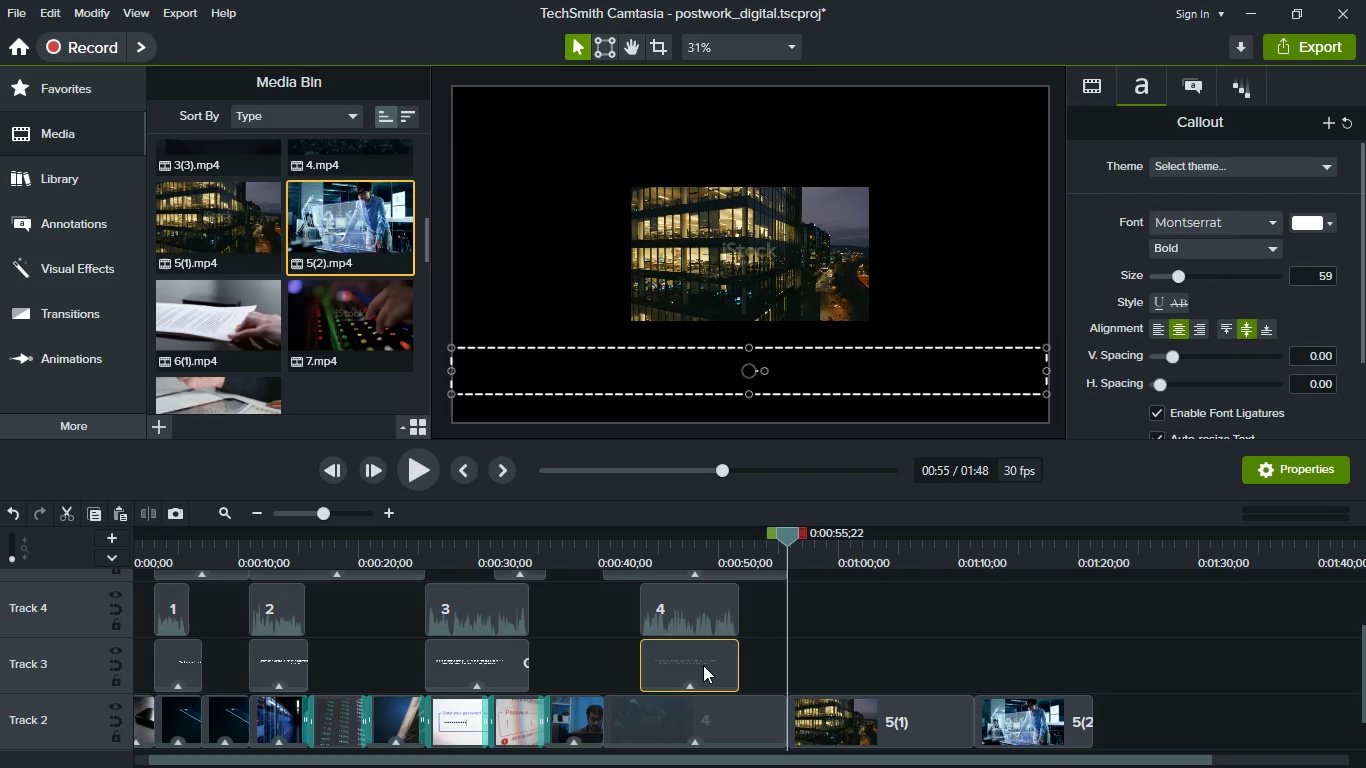 
key(Control+C)
 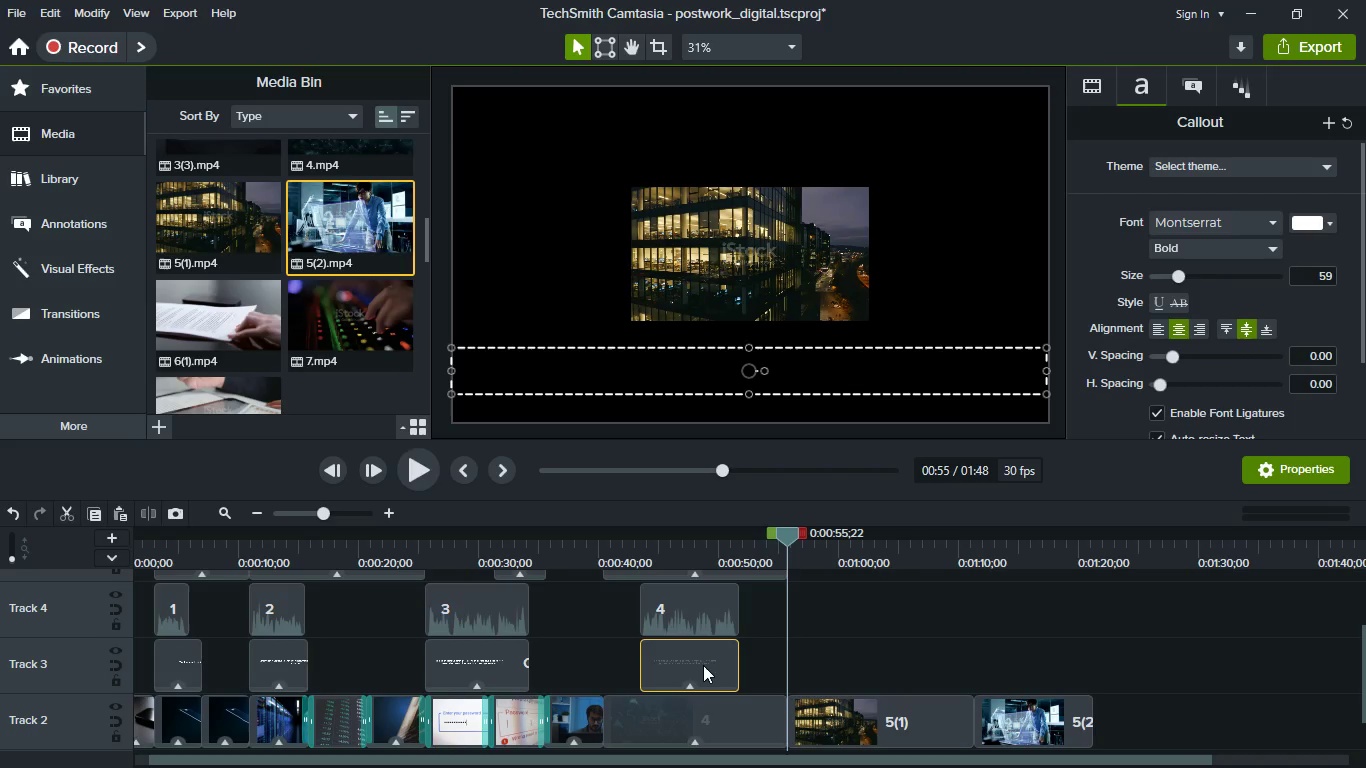 
key(Control+V)
 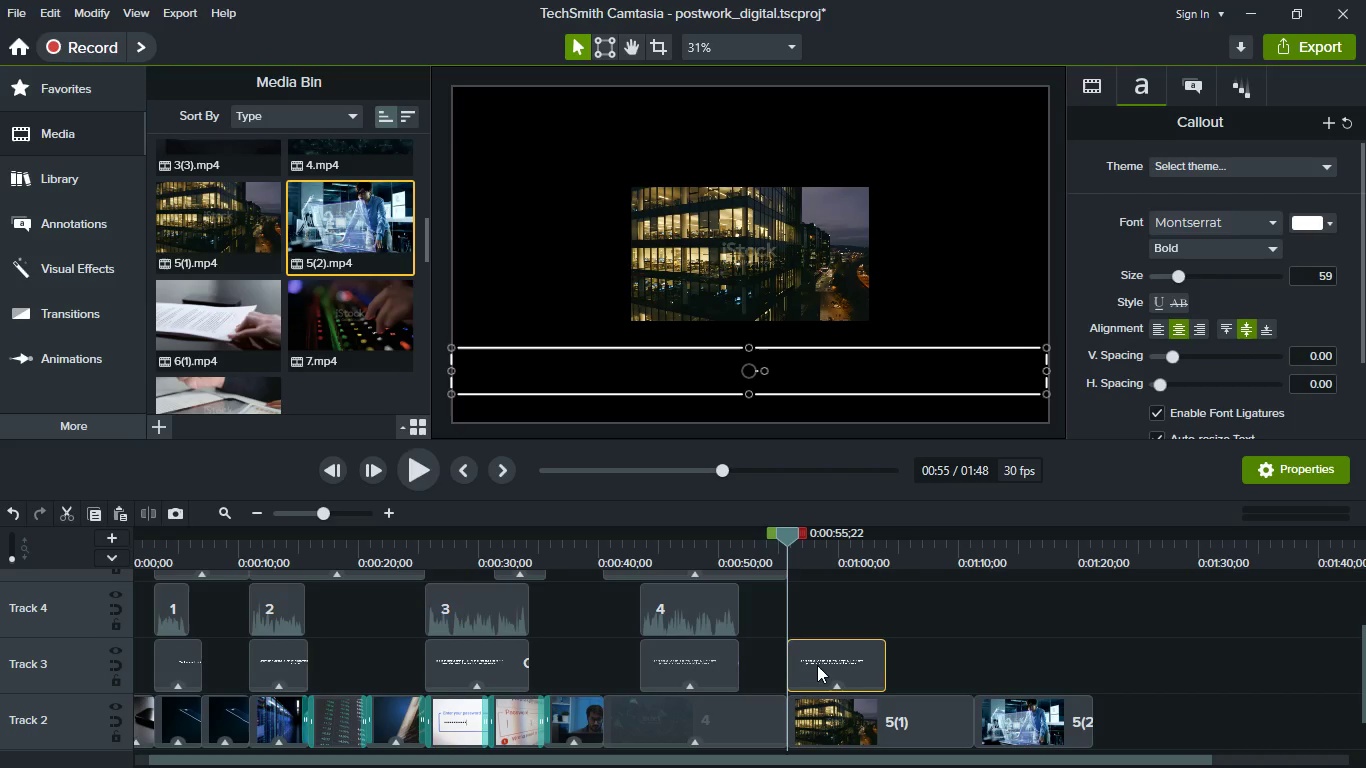 
left_click_drag(start_coordinate=[819, 670], to_coordinate=[1004, 690])
 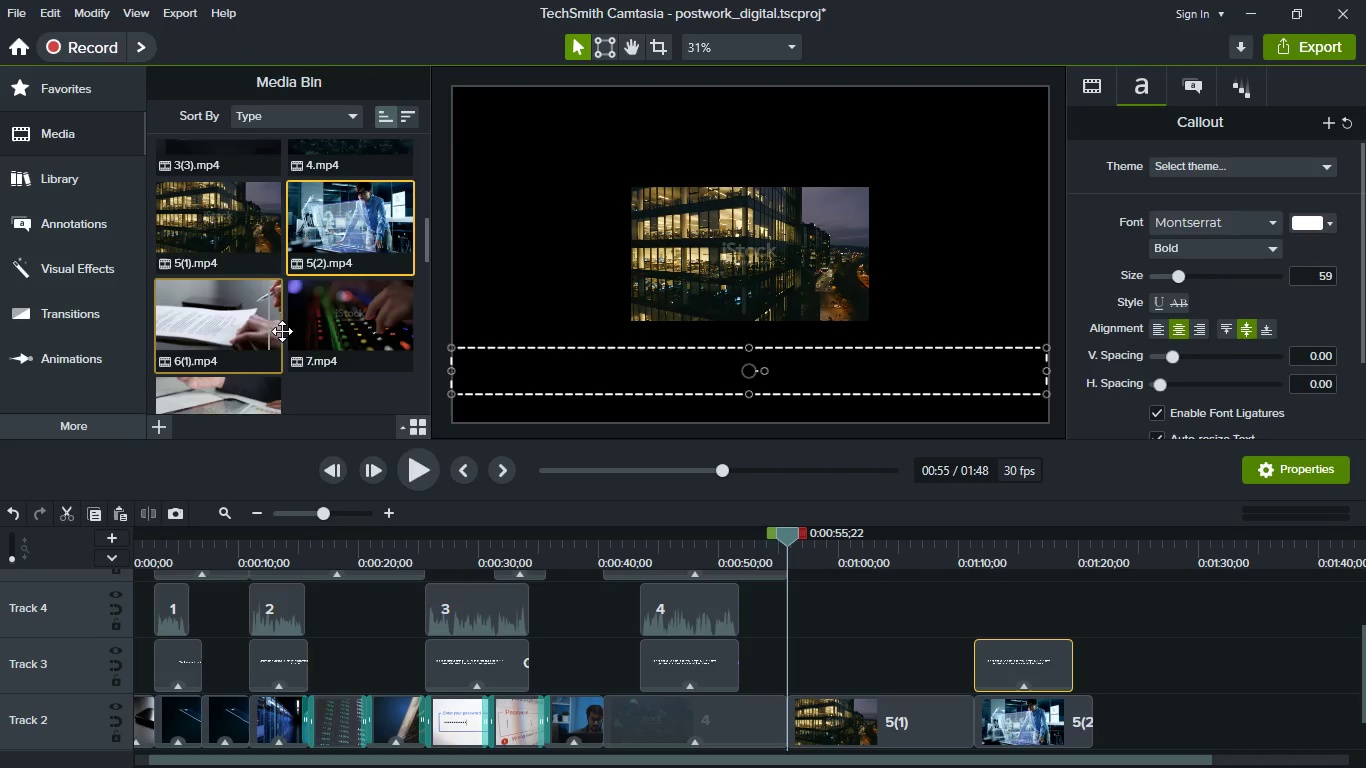 
scroll: coordinate [285, 338], scroll_direction: down, amount: 5.0
 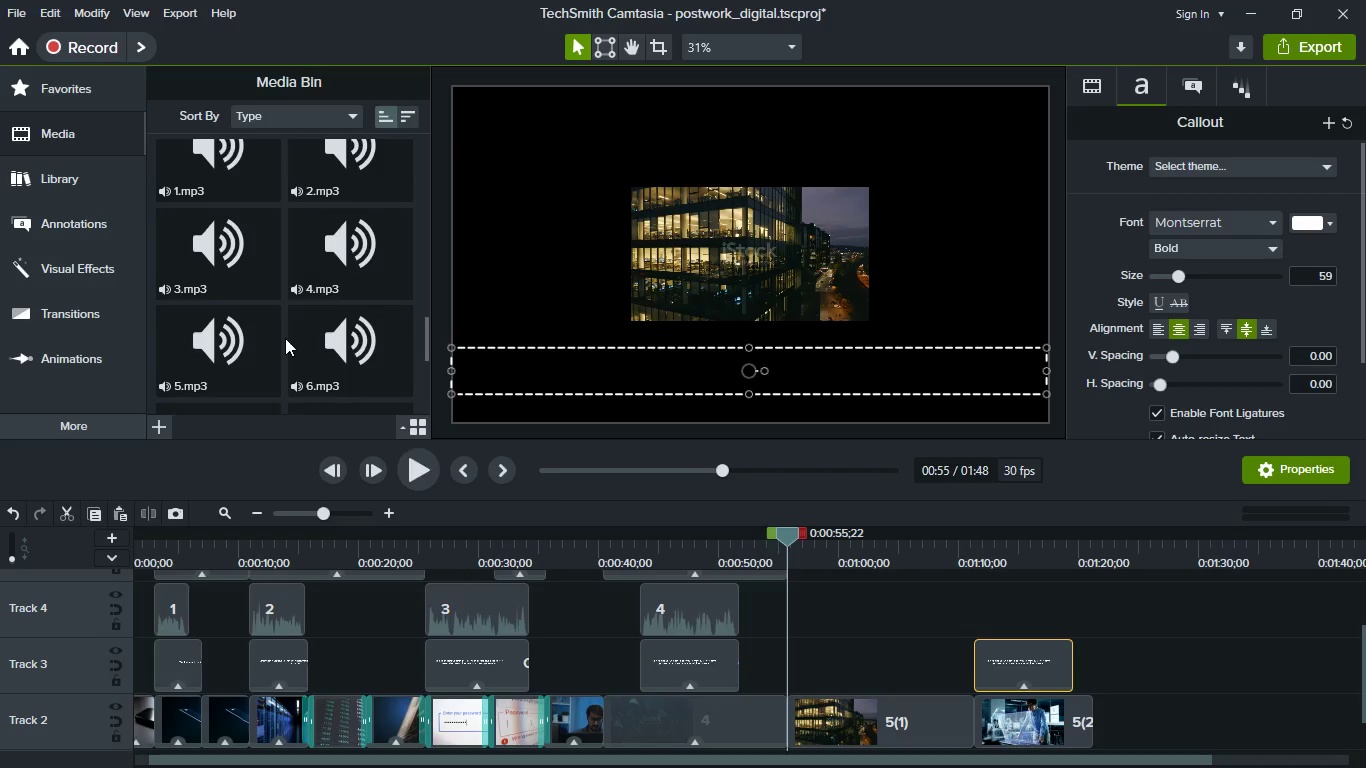 
wait(6.78)
 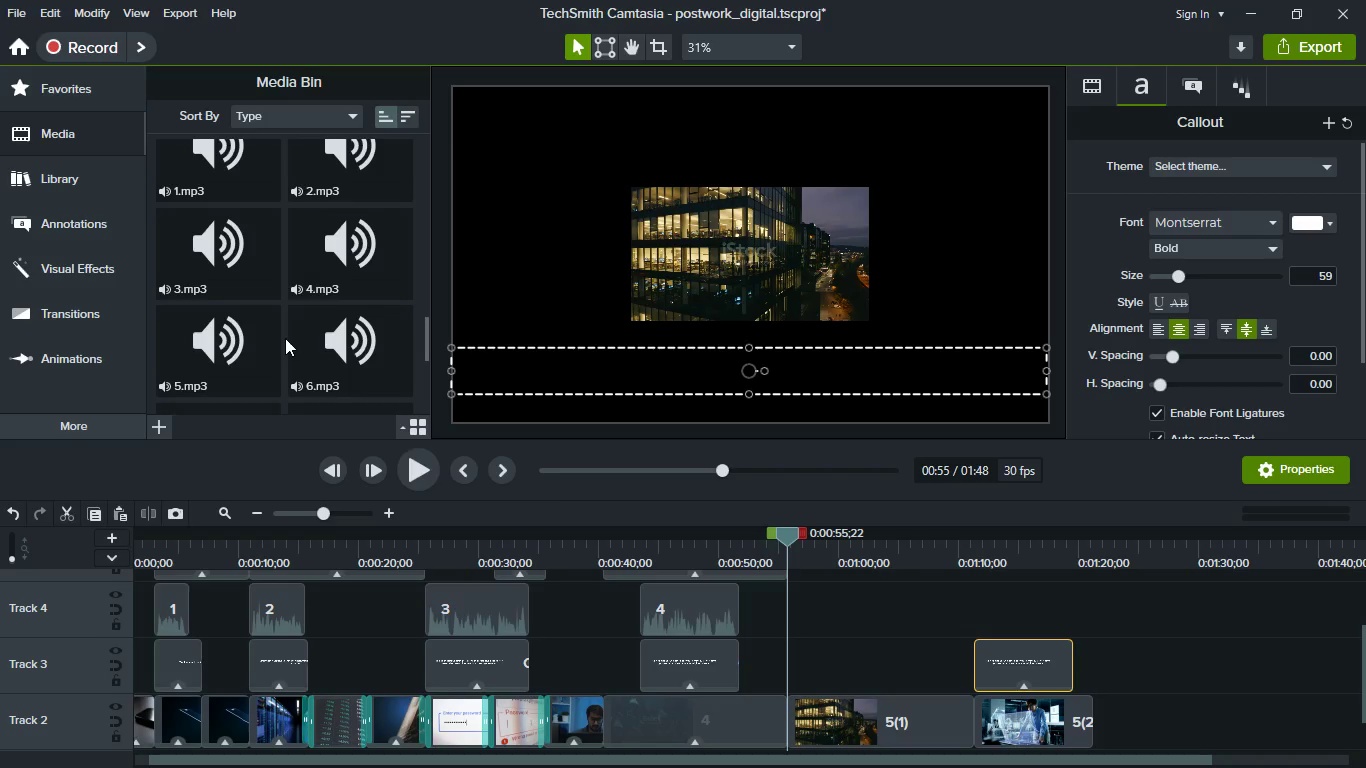 
scroll: coordinate [714, 667], scroll_direction: up, amount: 1.0
 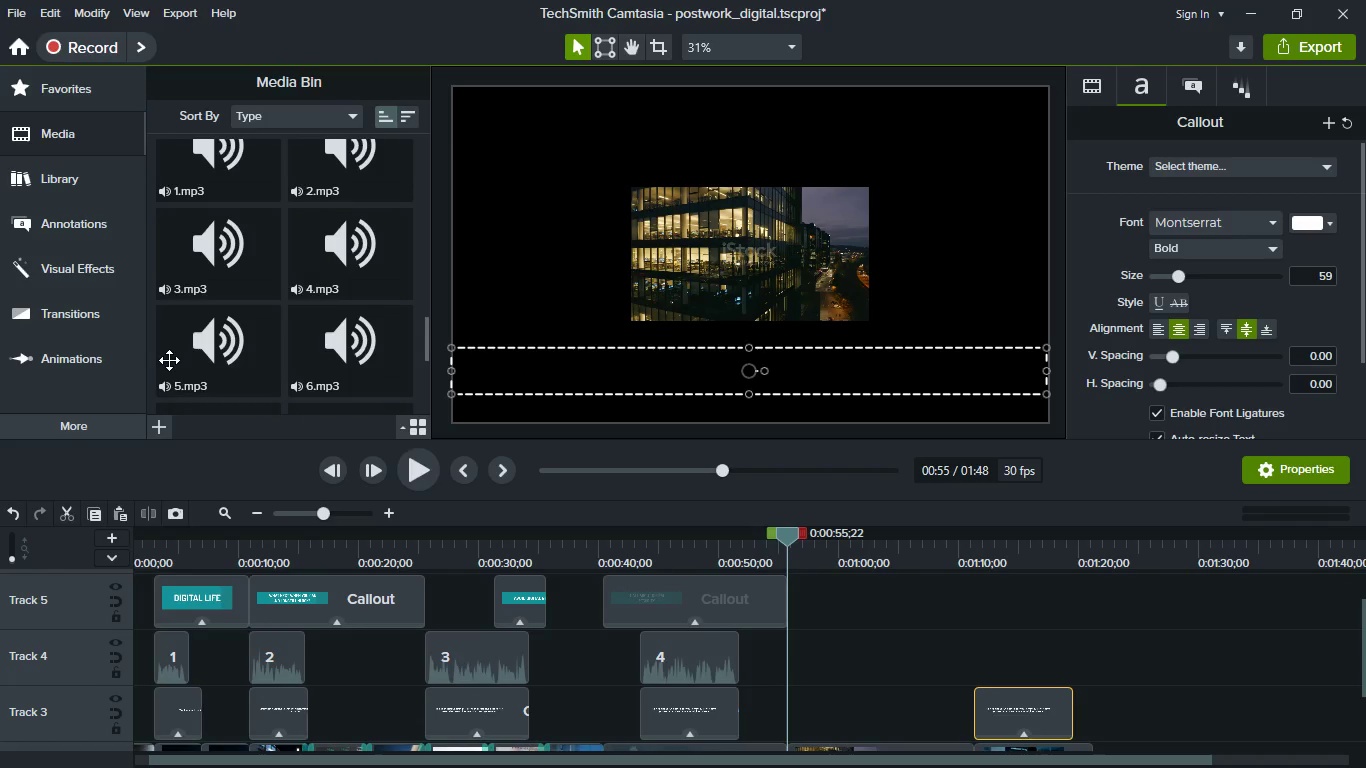 
left_click_drag(start_coordinate=[169, 361], to_coordinate=[992, 667])
 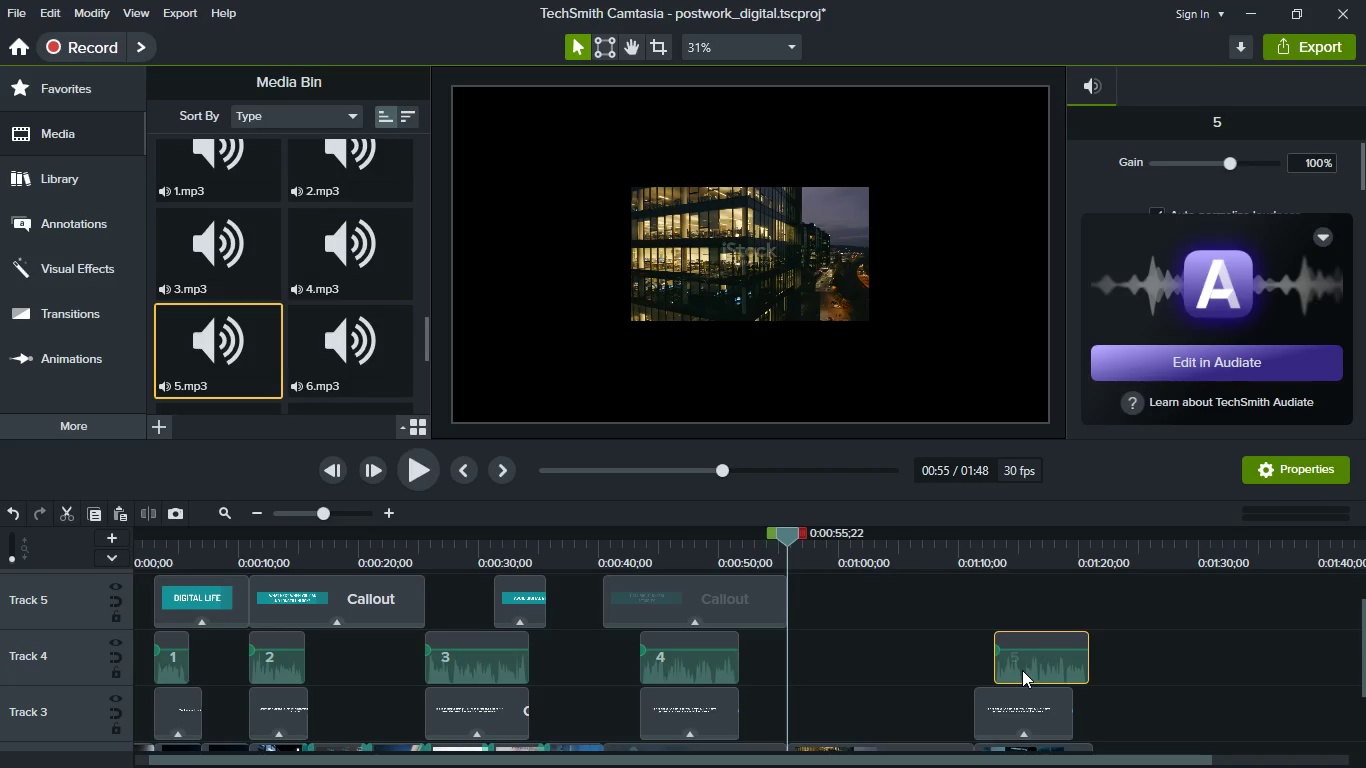 
left_click_drag(start_coordinate=[1022, 670], to_coordinate=[999, 669])
 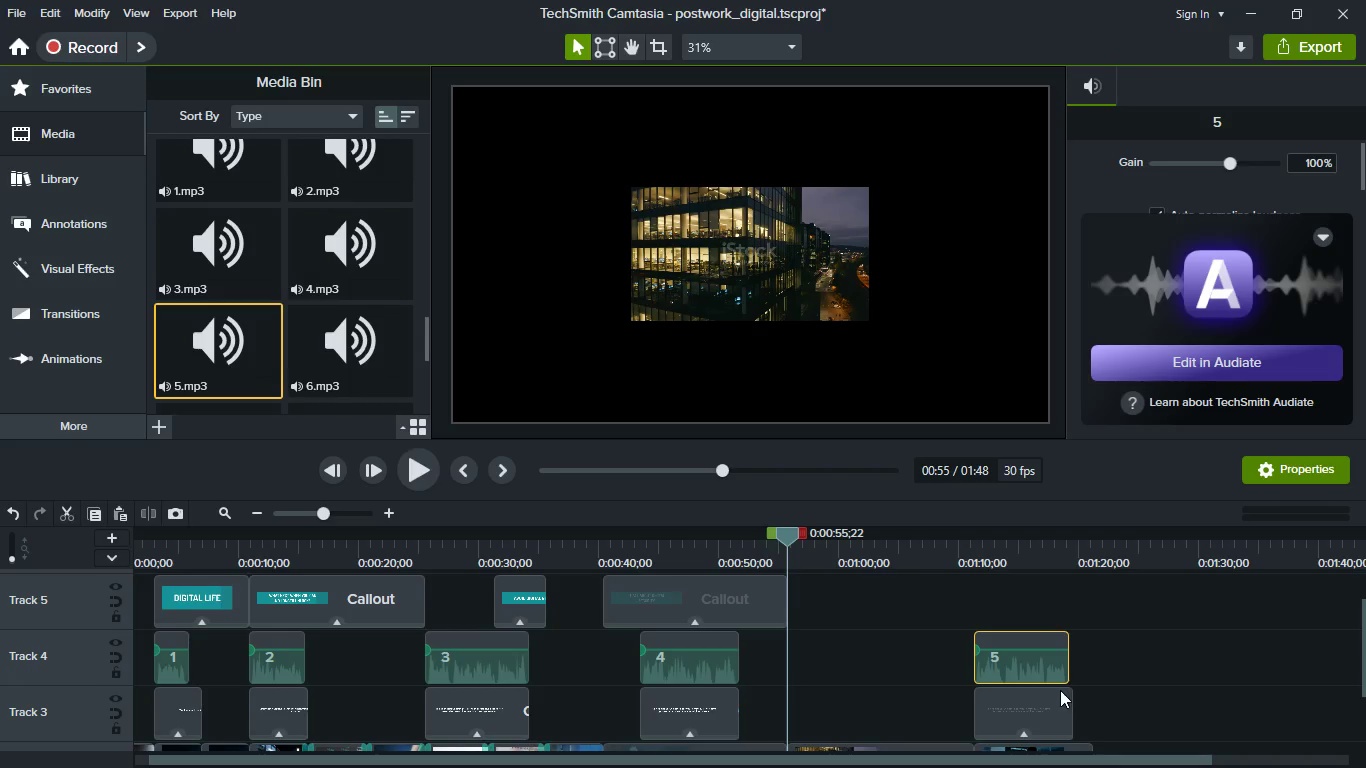 
hold_key(key=ControlLeft, duration=0.41)
scroll: coordinate [1058, 687], scroll_direction: up, amount: 4.0
 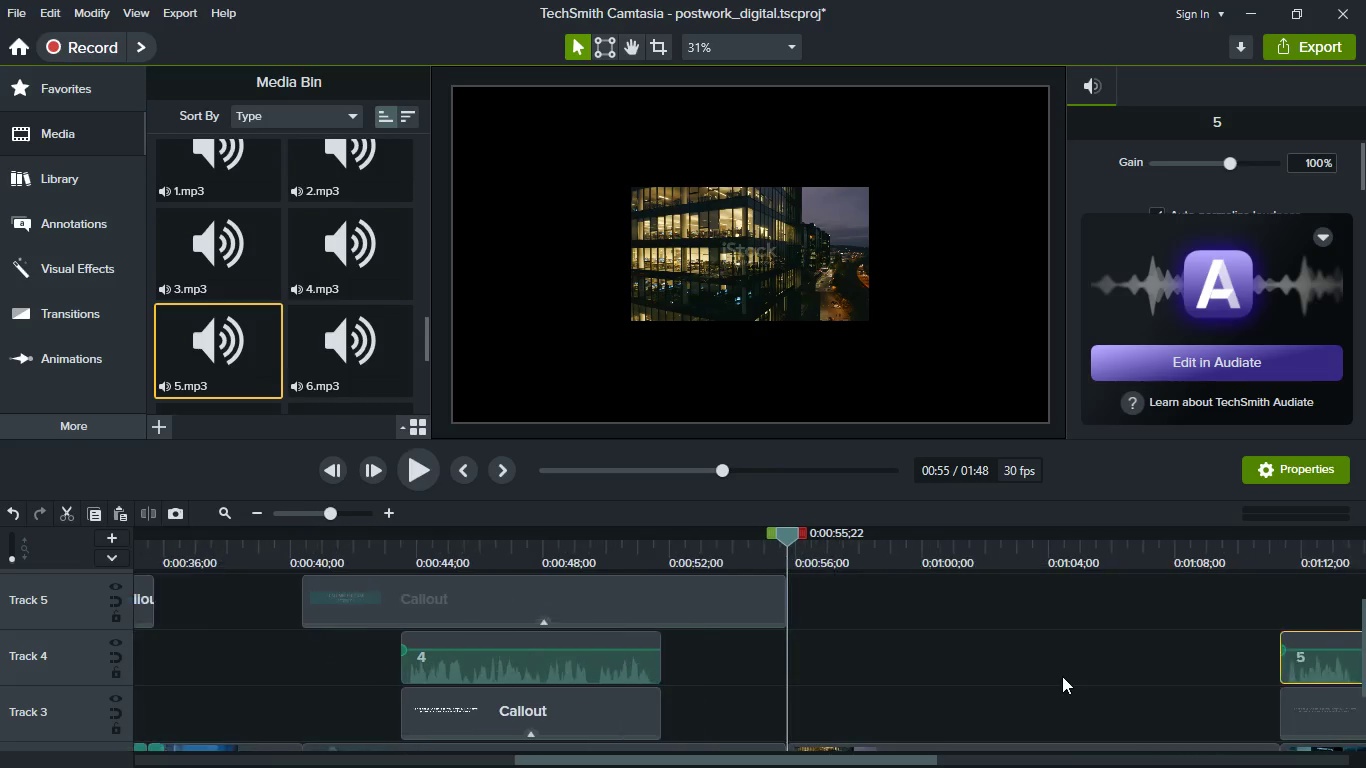 
scroll: coordinate [1062, 676], scroll_direction: down, amount: 2.0
 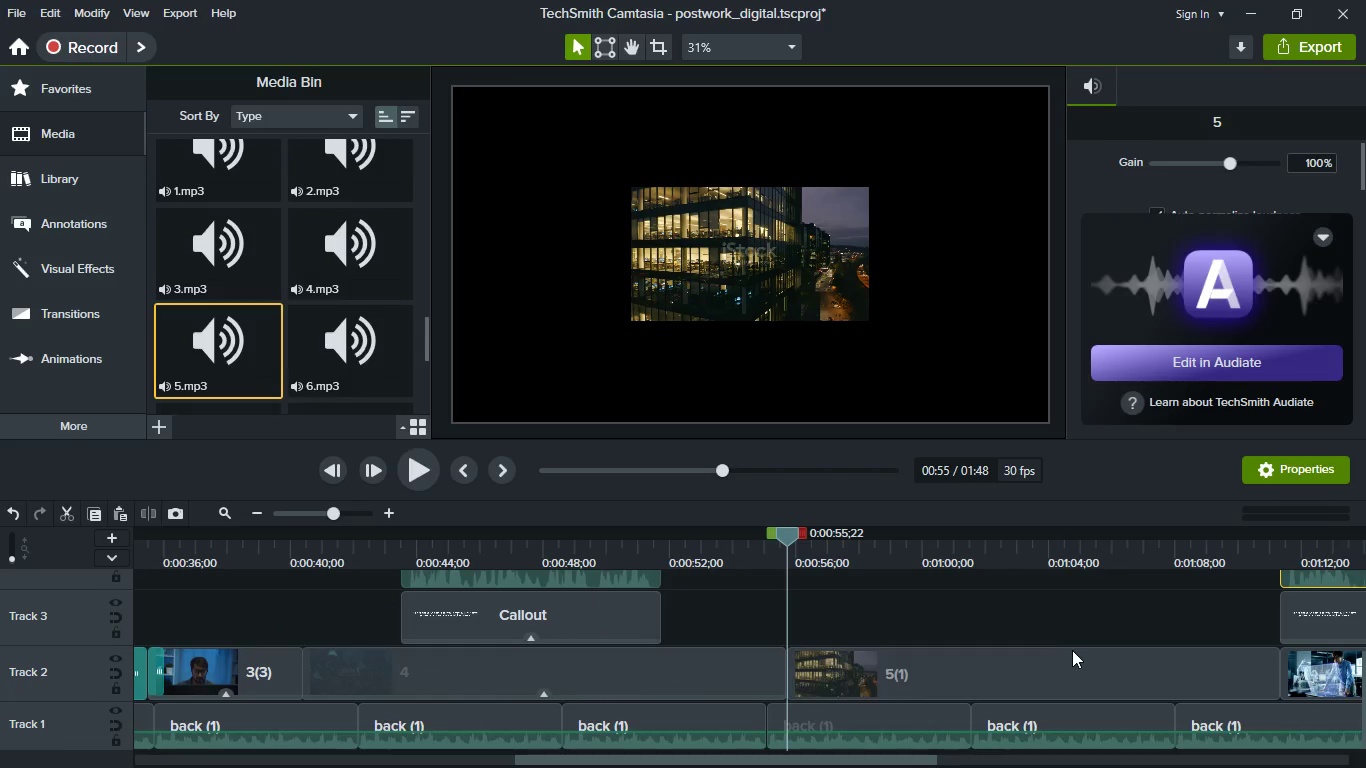 
hold_key(key=ControlLeft, duration=0.94)
scroll: coordinate [1066, 650], scroll_direction: down, amount: 3.0
 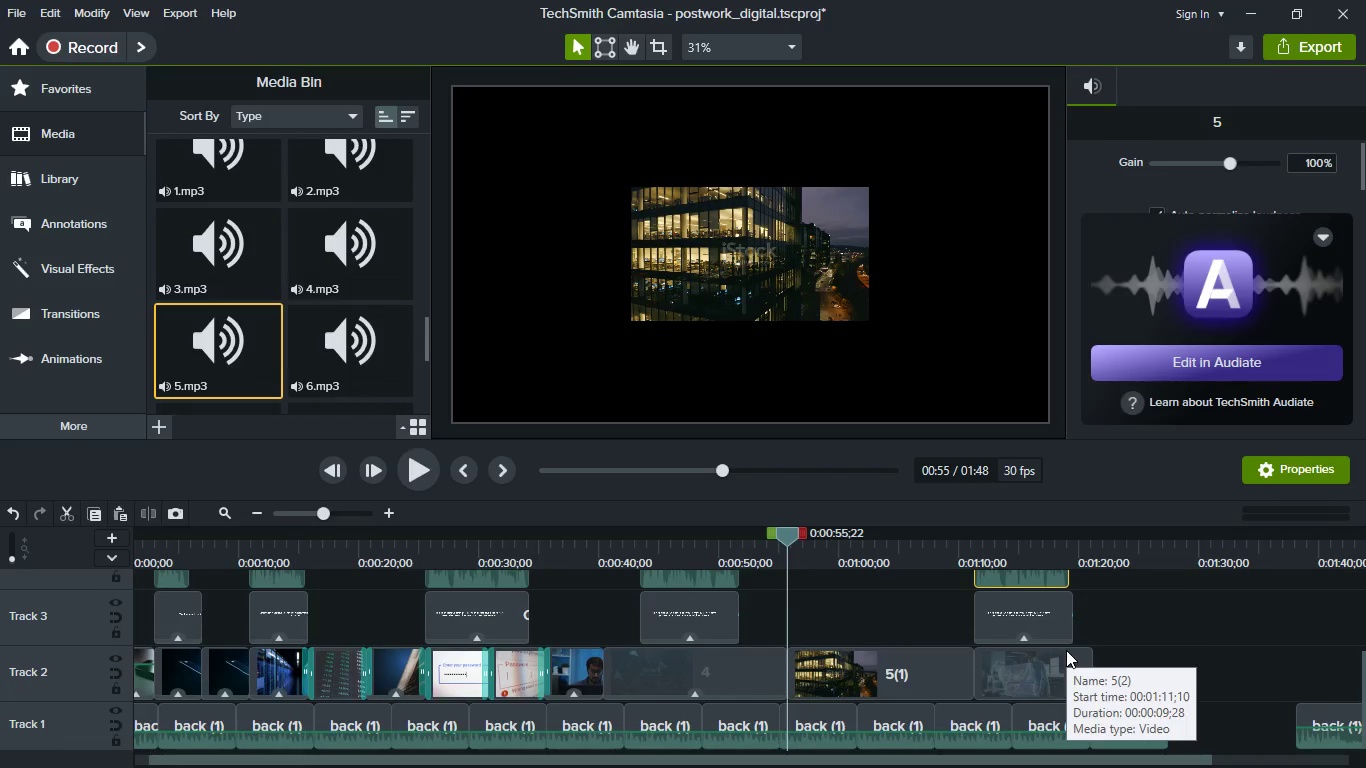 
mouse_move([928, 674])
 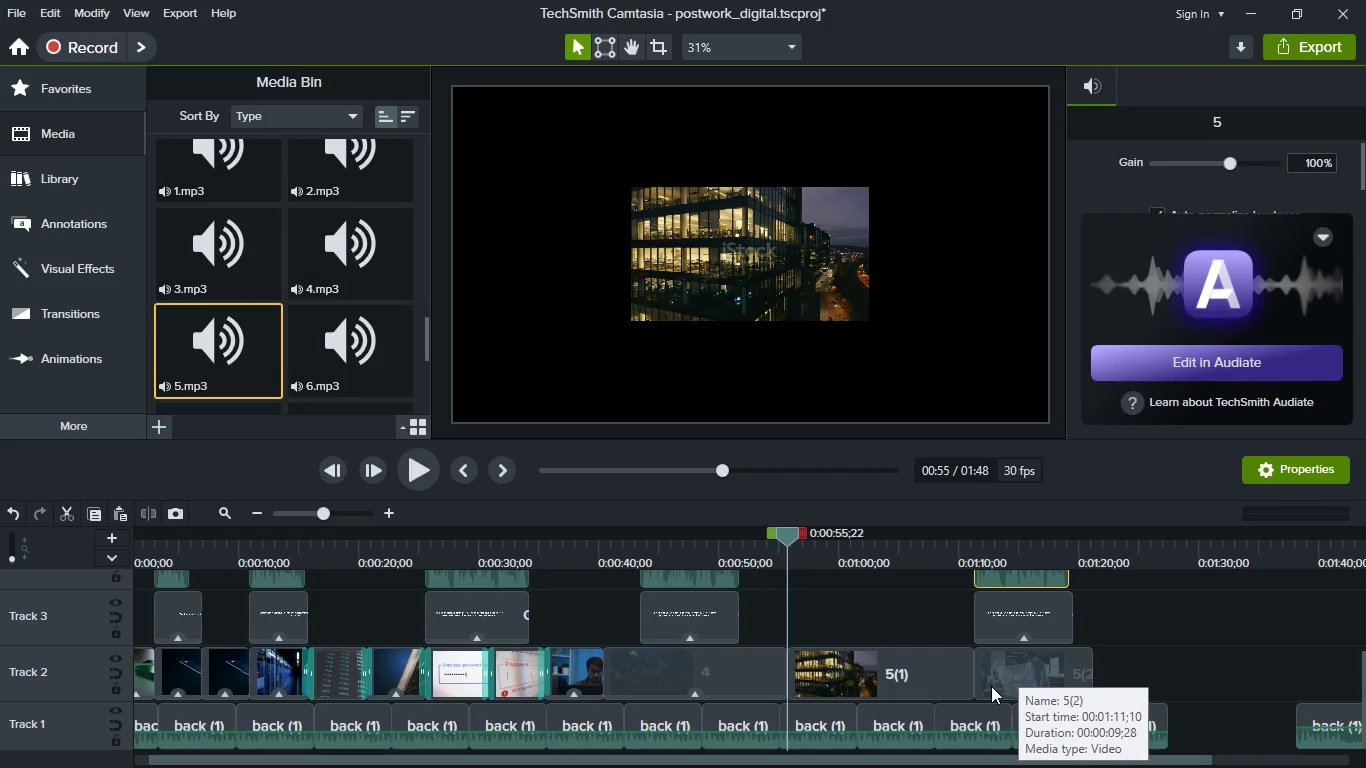 
left_click_drag(start_coordinate=[972, 680], to_coordinate=[919, 673])
 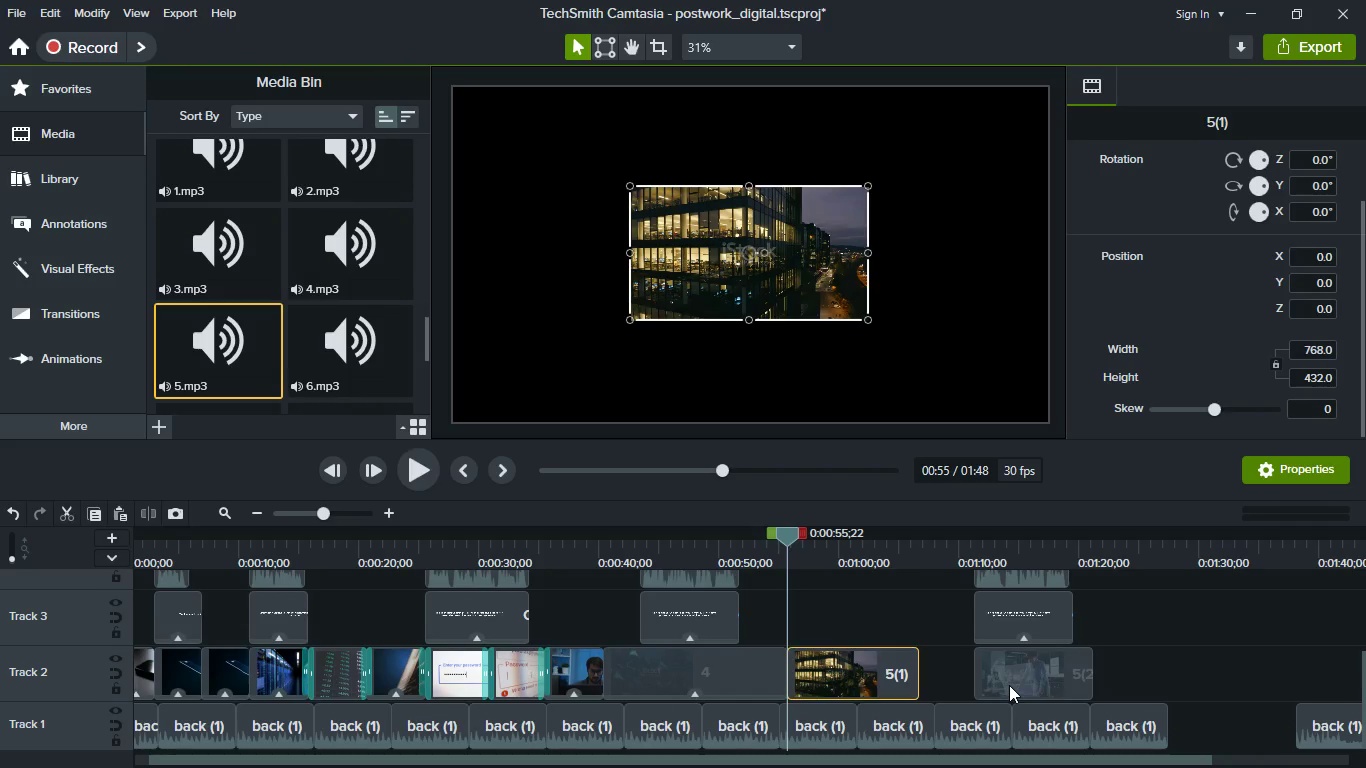 
left_click([1009, 685])
 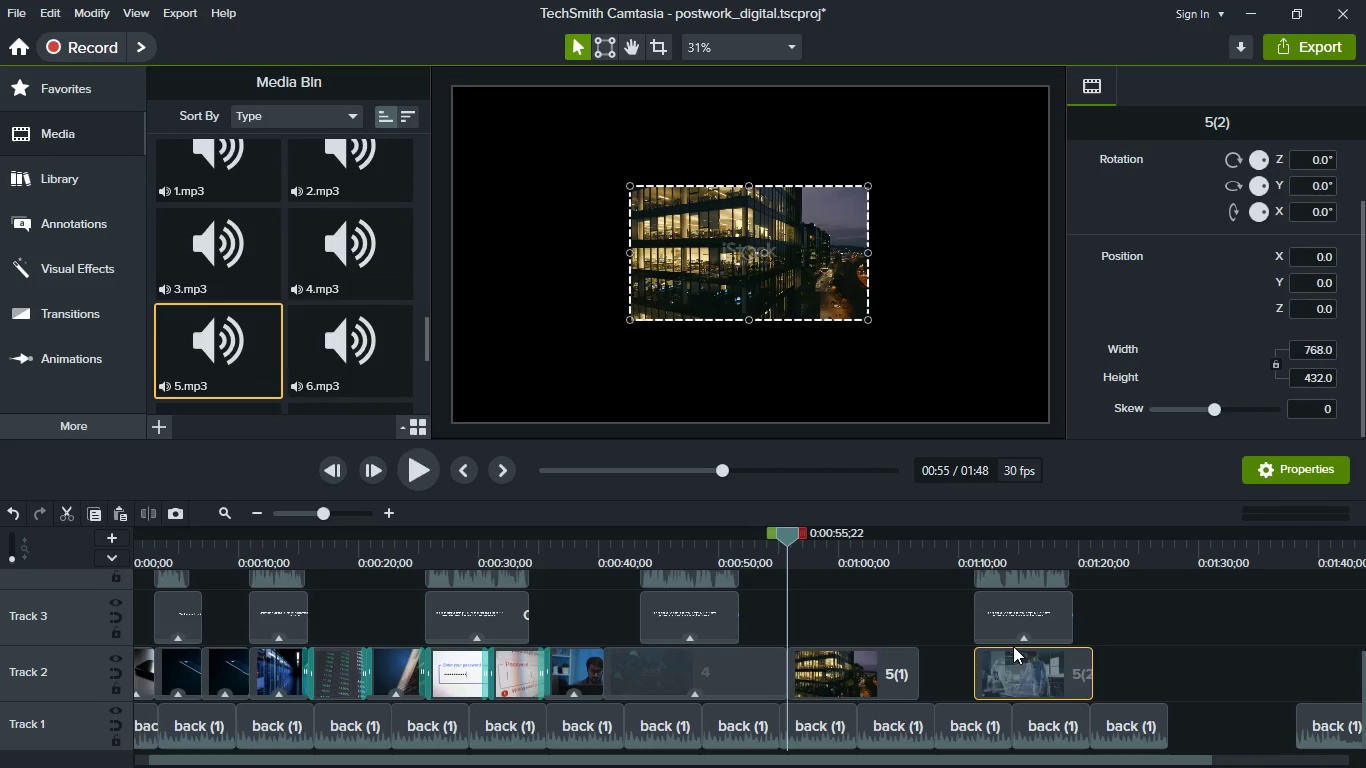 
hold_key(key=ControlLeft, duration=1.52)
left_click([1013, 643])
 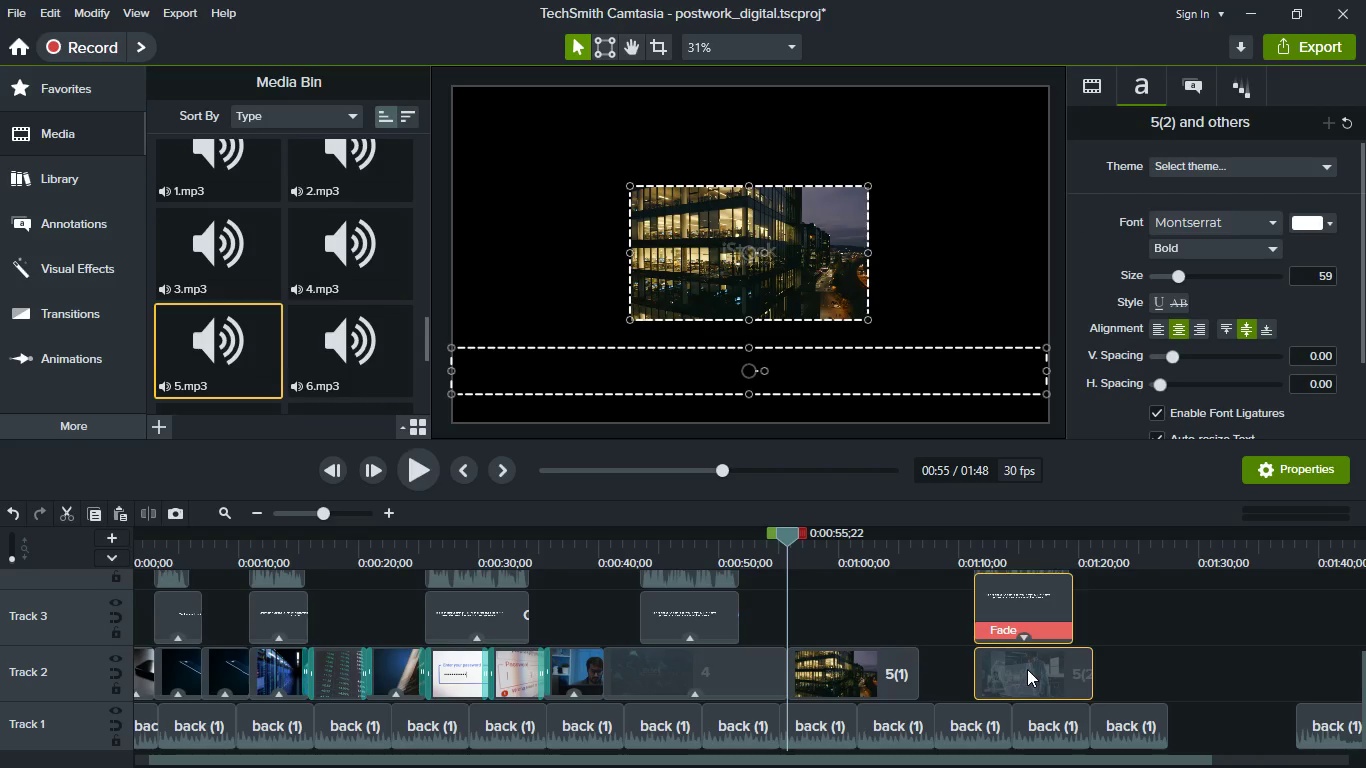 
key(Control+ControlLeft)
 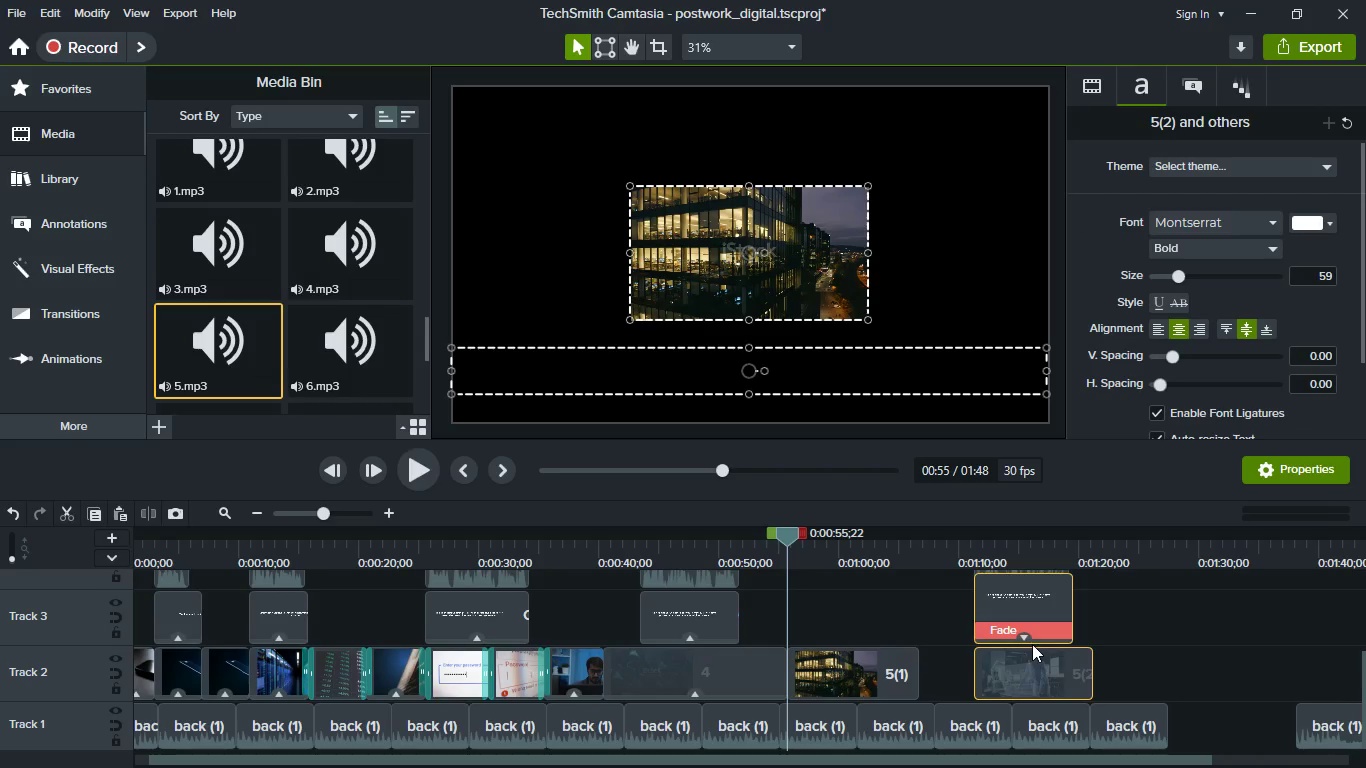 
key(Control+ControlLeft)
 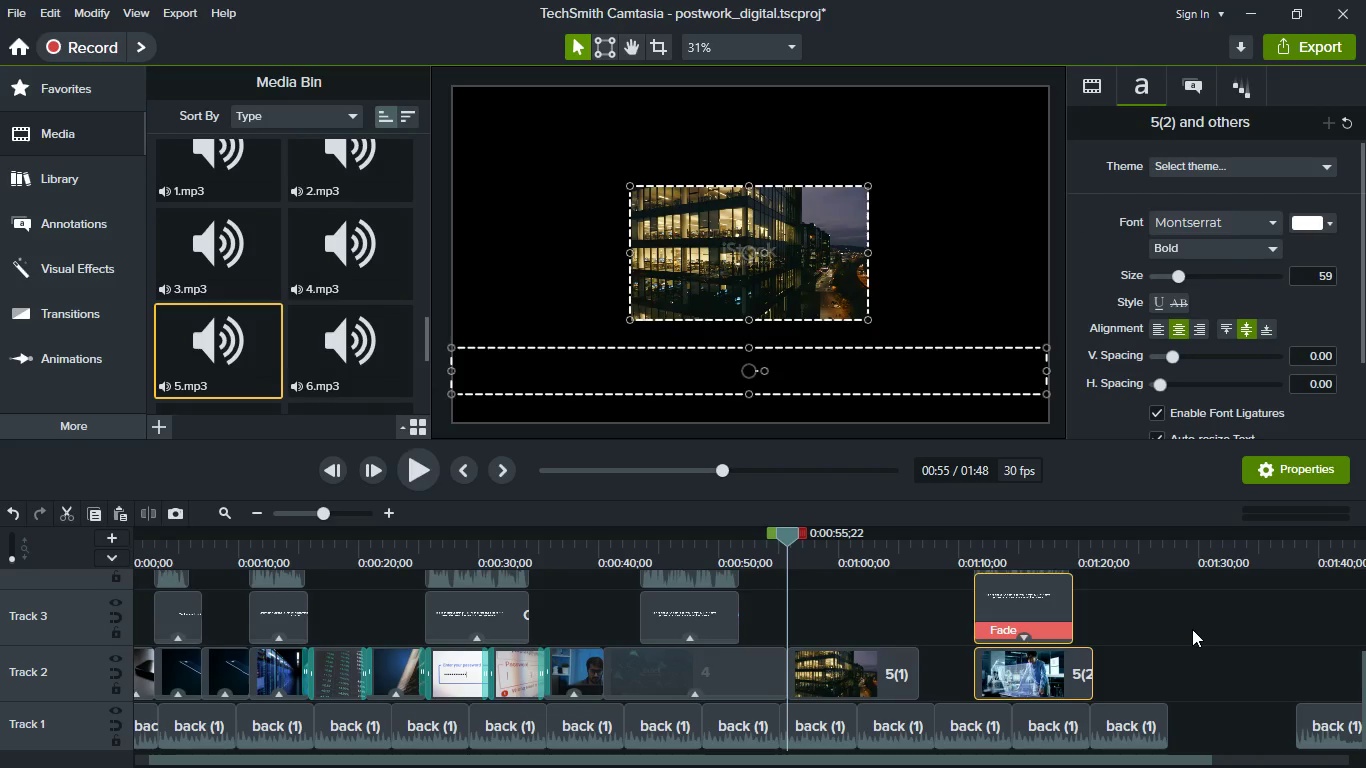 
left_click([1192, 629])
 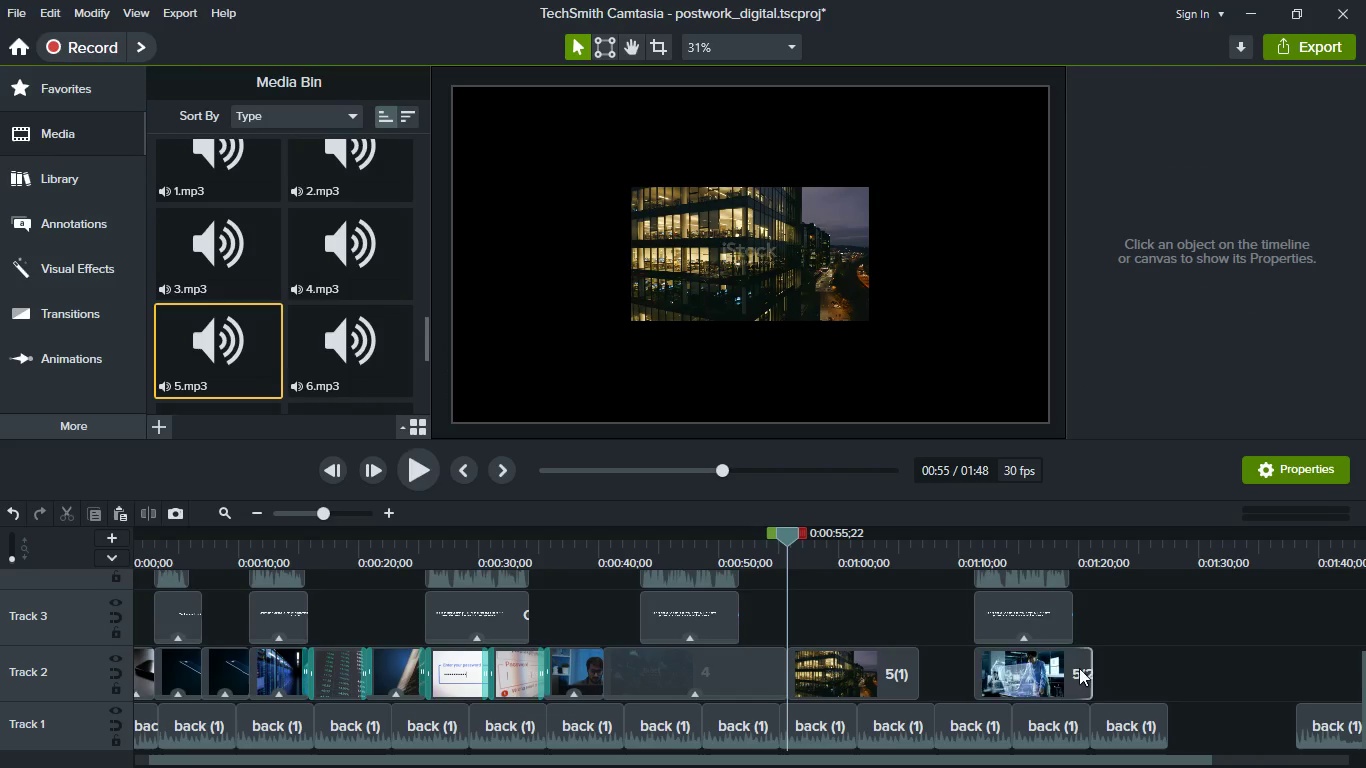 
key(Control+ControlLeft)
 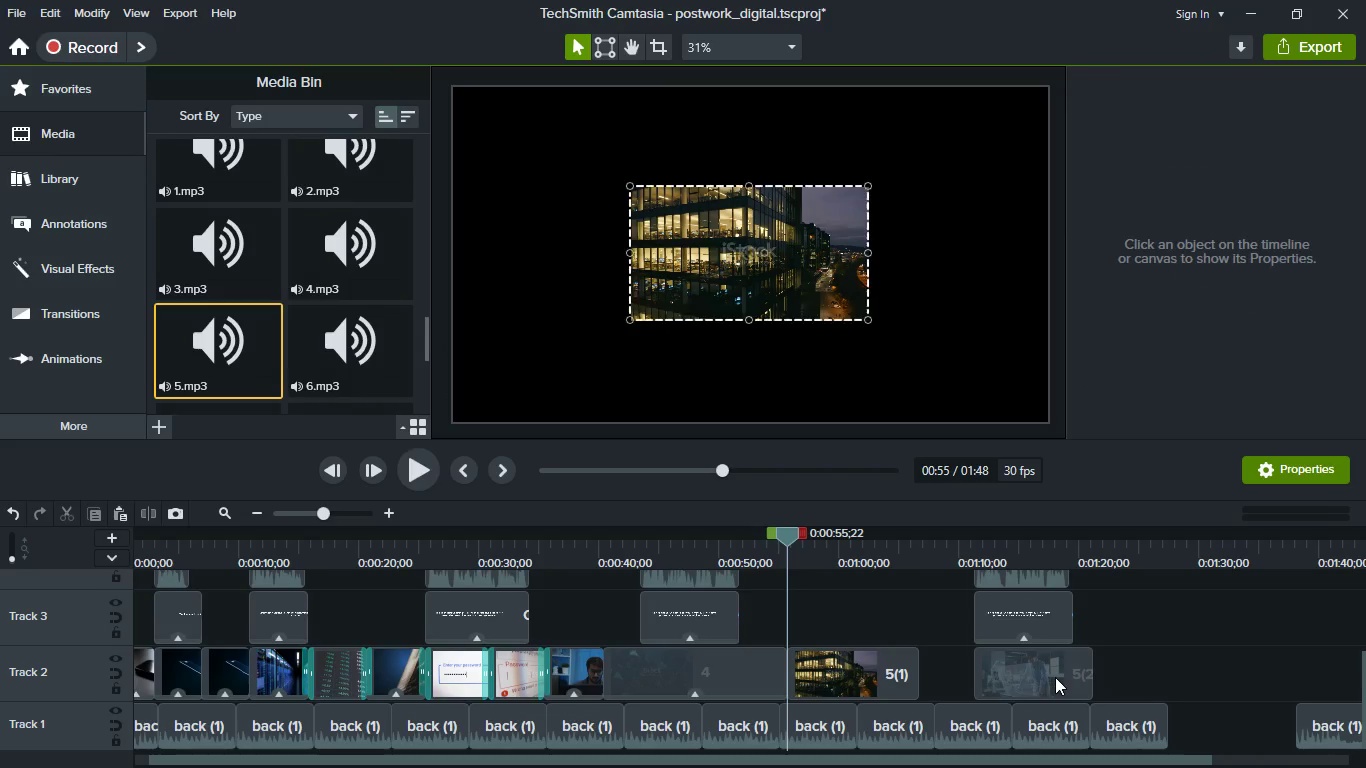 
left_click([1055, 677])
 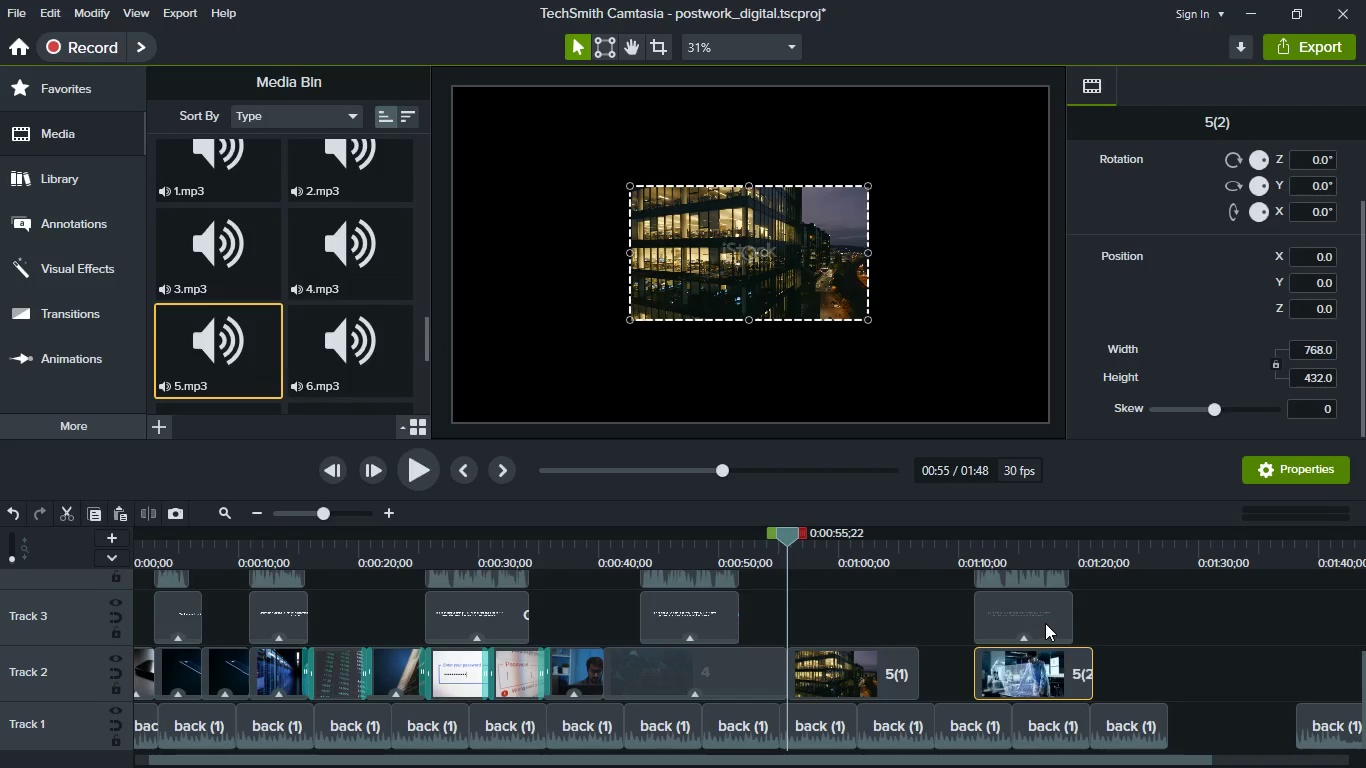 
hold_key(key=ControlLeft, duration=0.7)
left_click([1043, 617])
 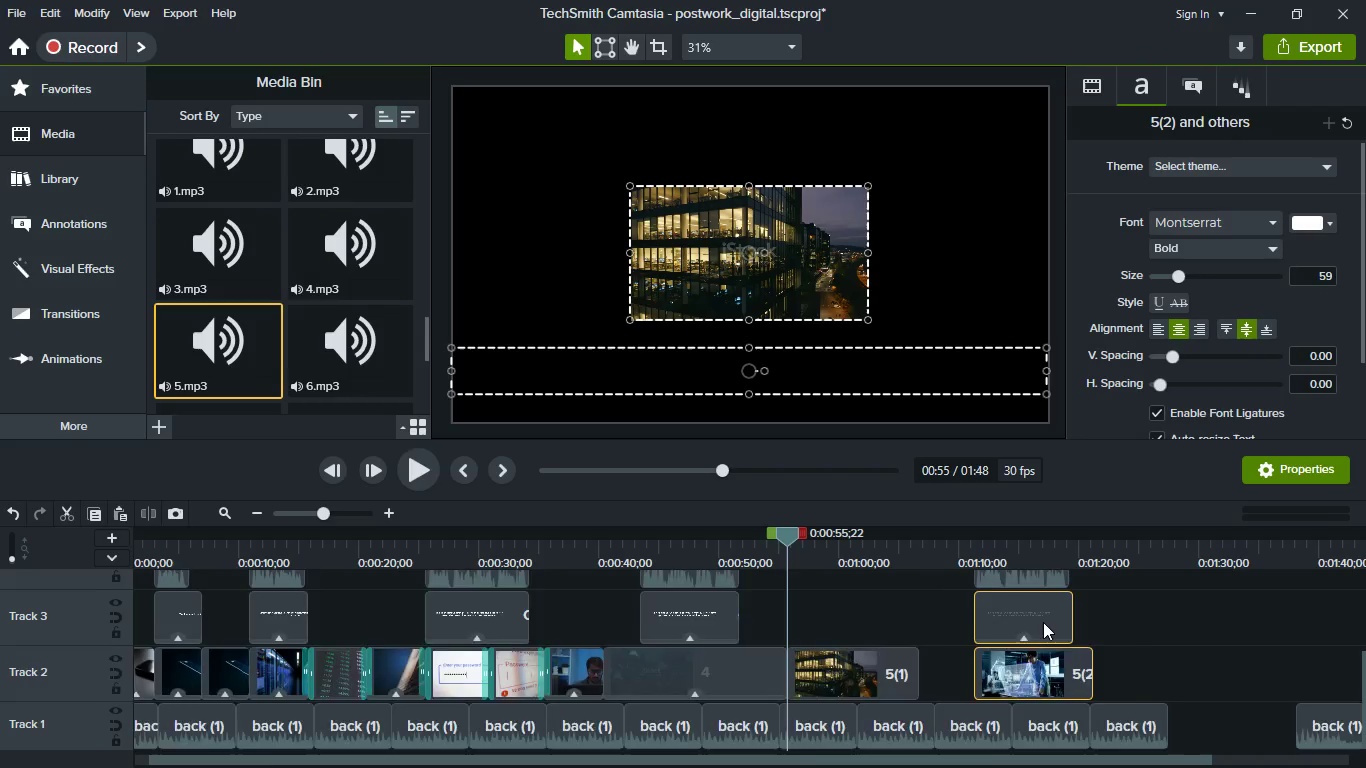 
hold_key(key=ControlLeft, duration=0.41)
 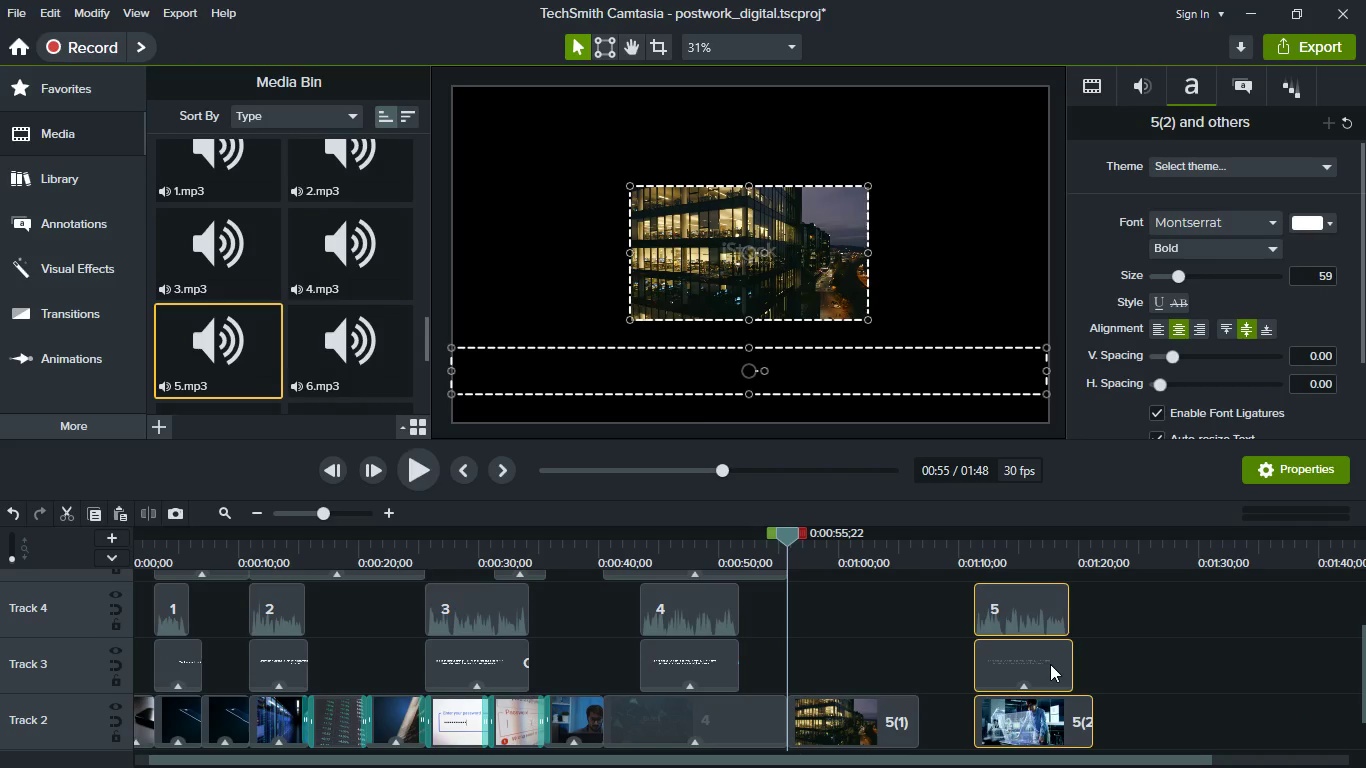 
scroll: coordinate [1043, 622], scroll_direction: up, amount: 1.0
 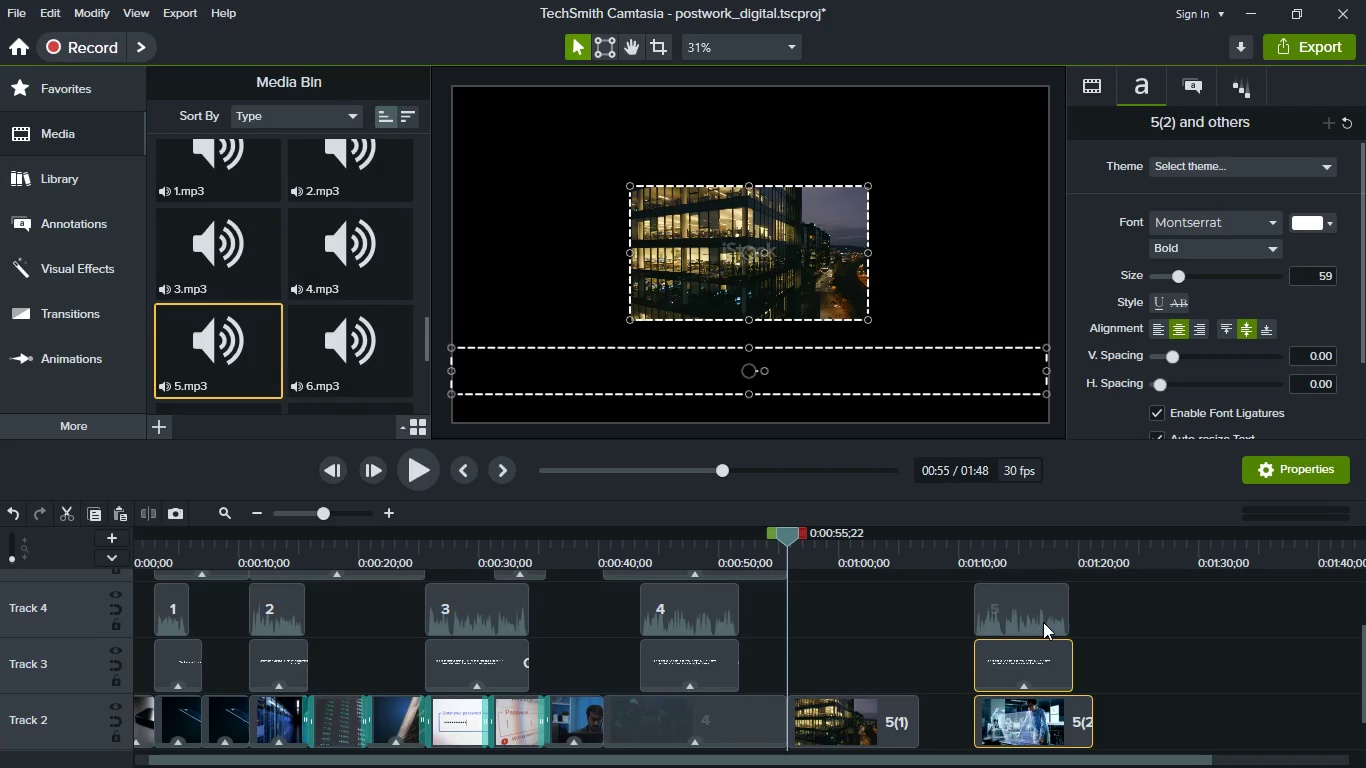 
left_click([1043, 622])
 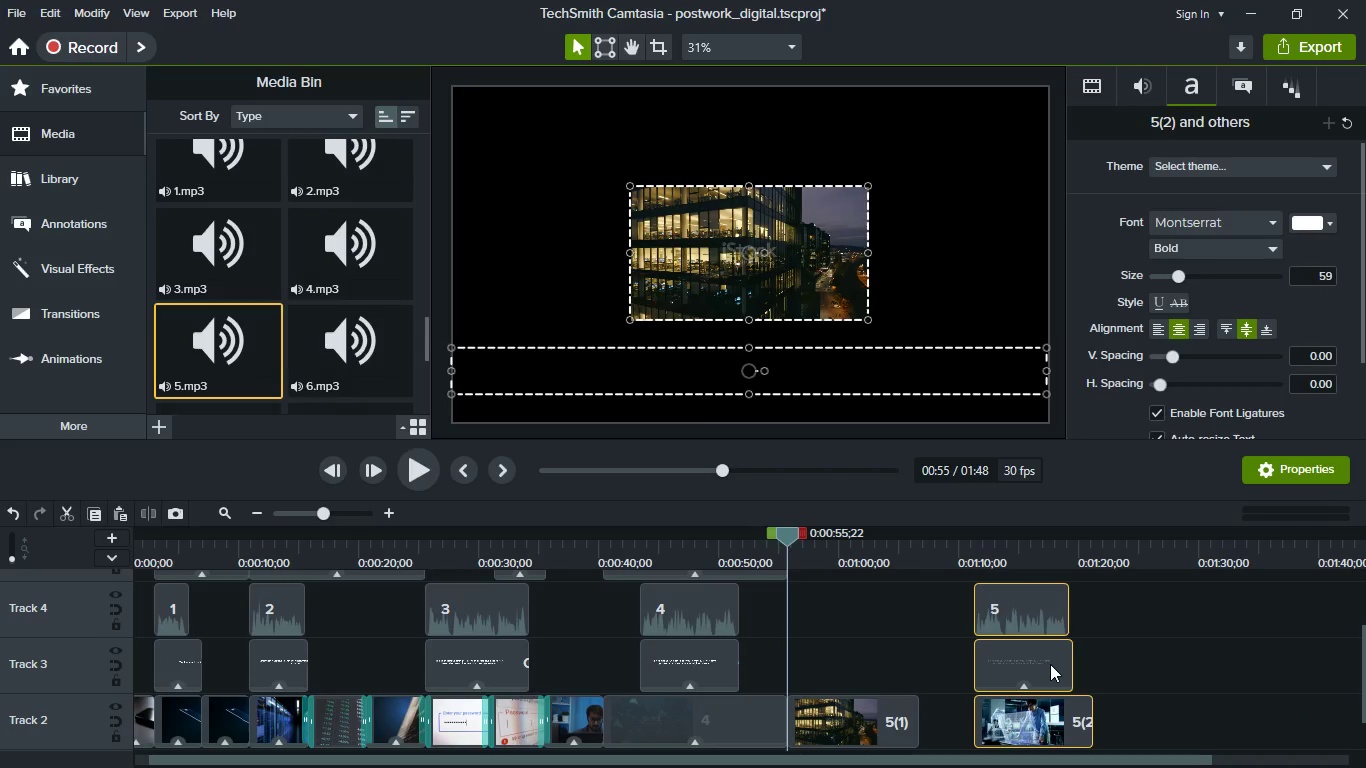 
hold_key(key=ShiftLeft, duration=0.67)
 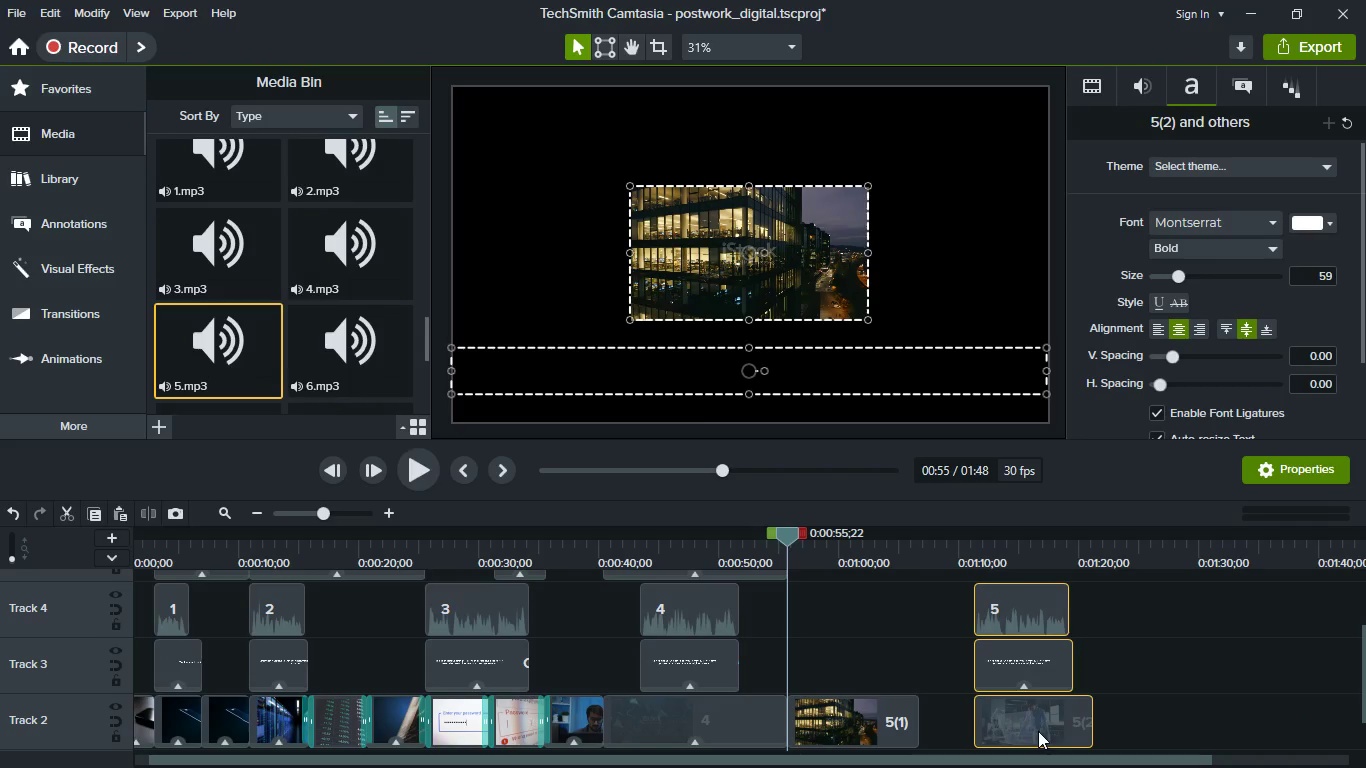 
left_click_drag(start_coordinate=[1038, 731], to_coordinate=[941, 724])
 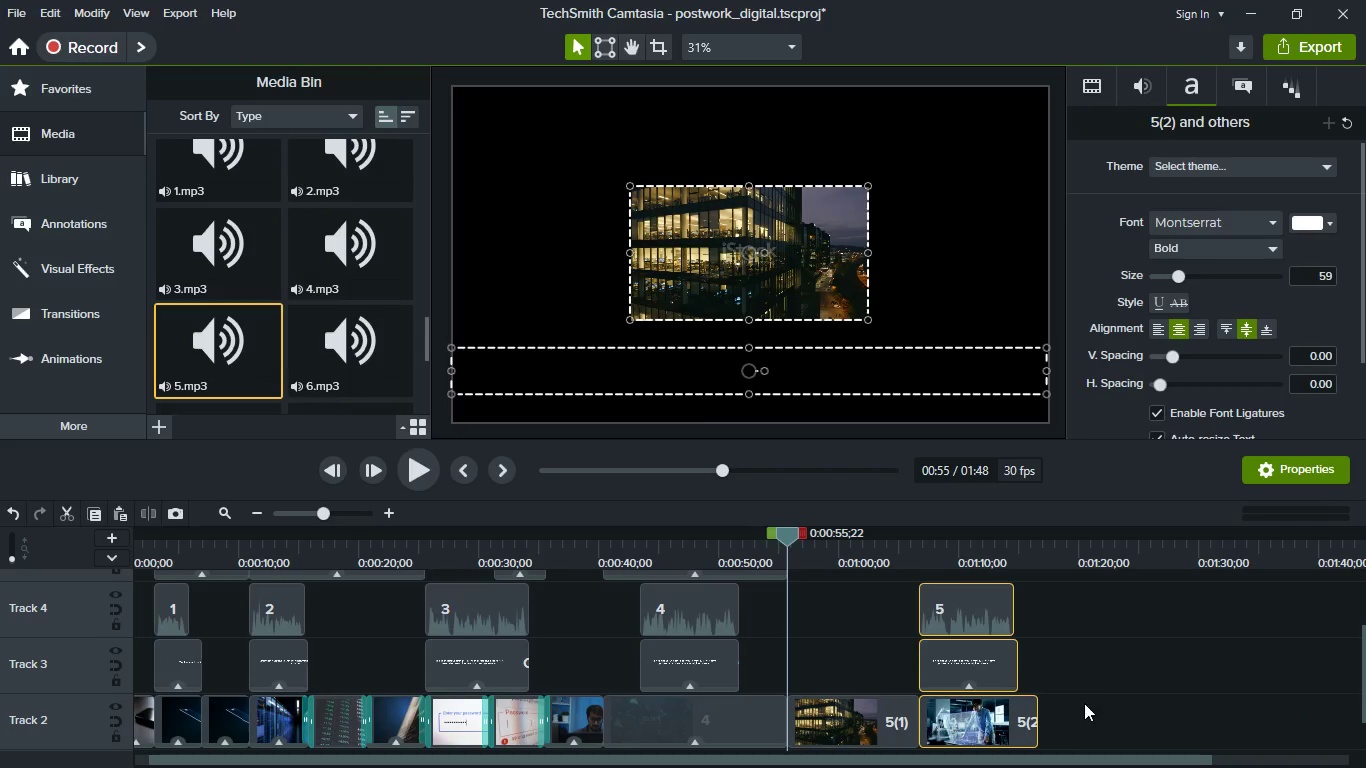 
scroll: coordinate [1084, 703], scroll_direction: down, amount: 1.0
 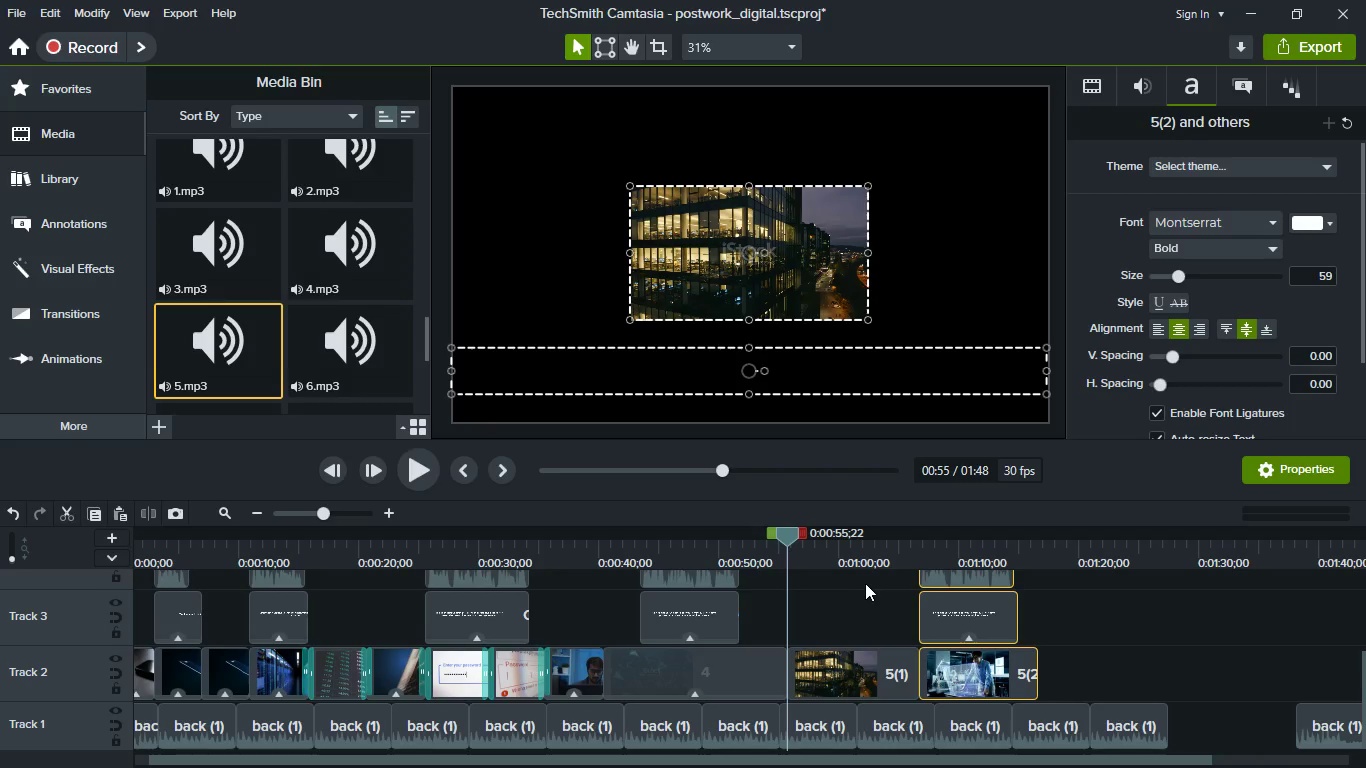 
left_click([855, 572])
 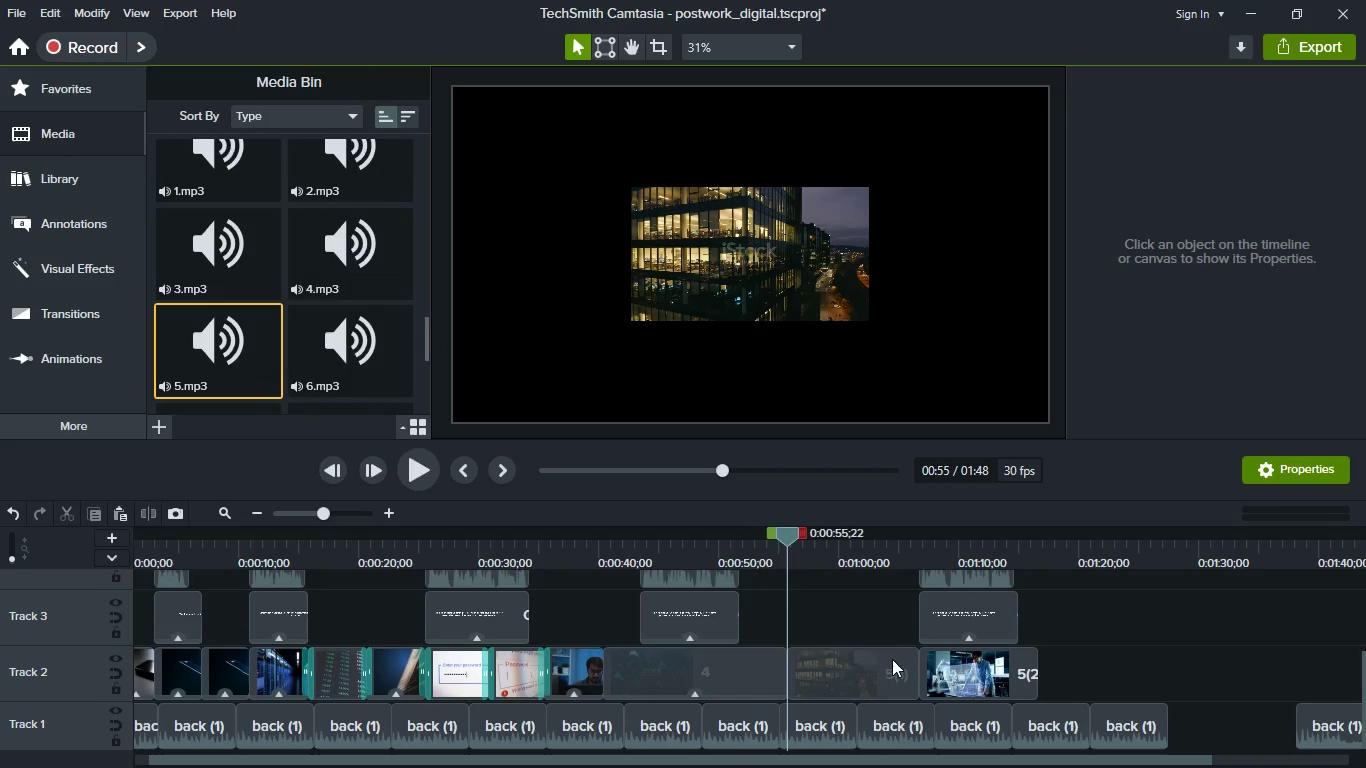 
left_click([892, 659])
 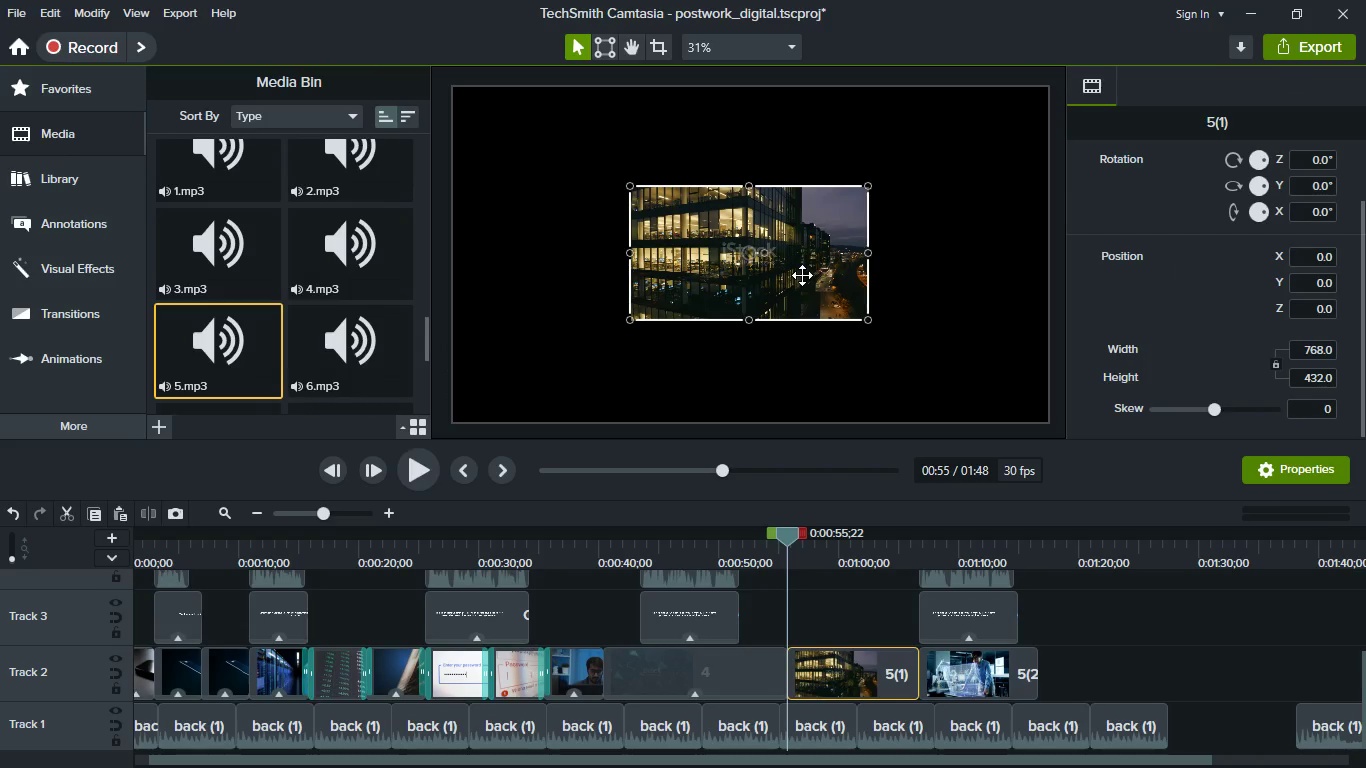 
right_click([802, 275])
 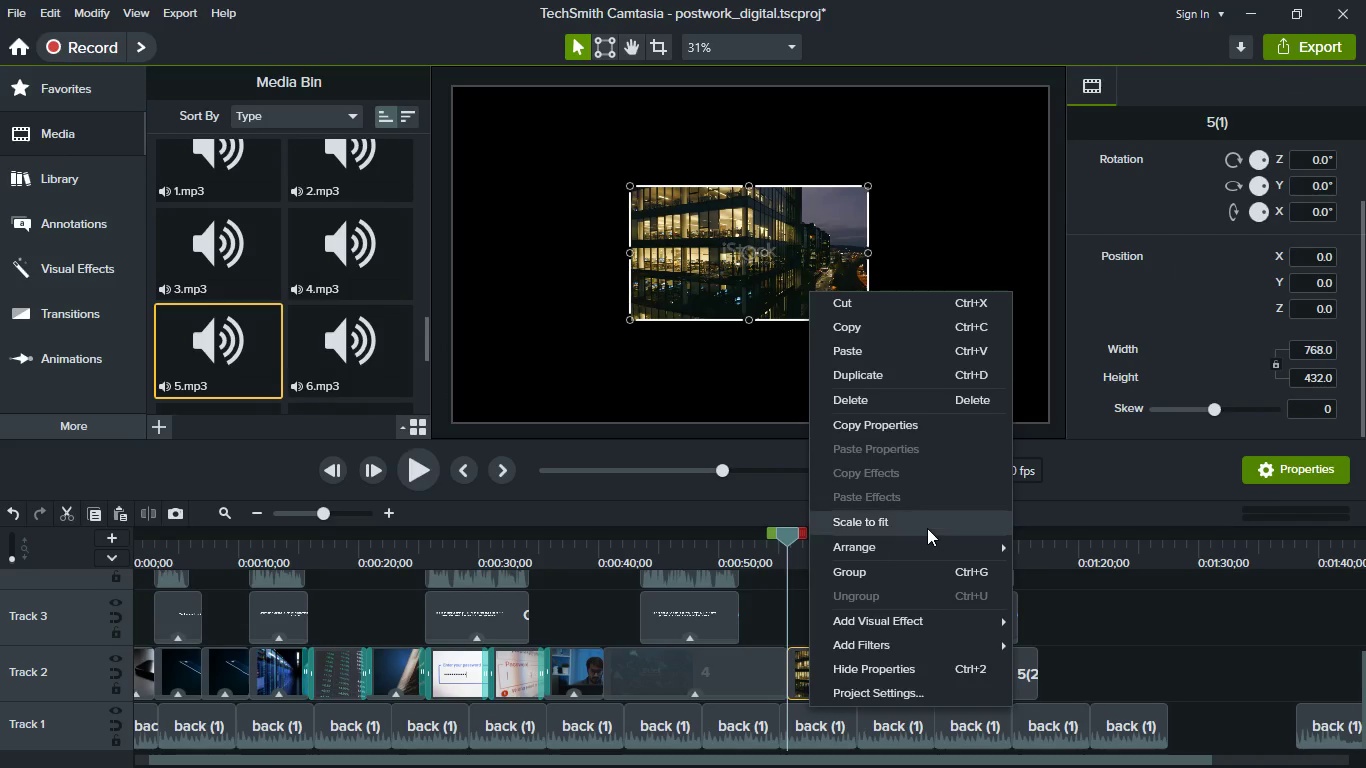 
left_click([927, 529])
 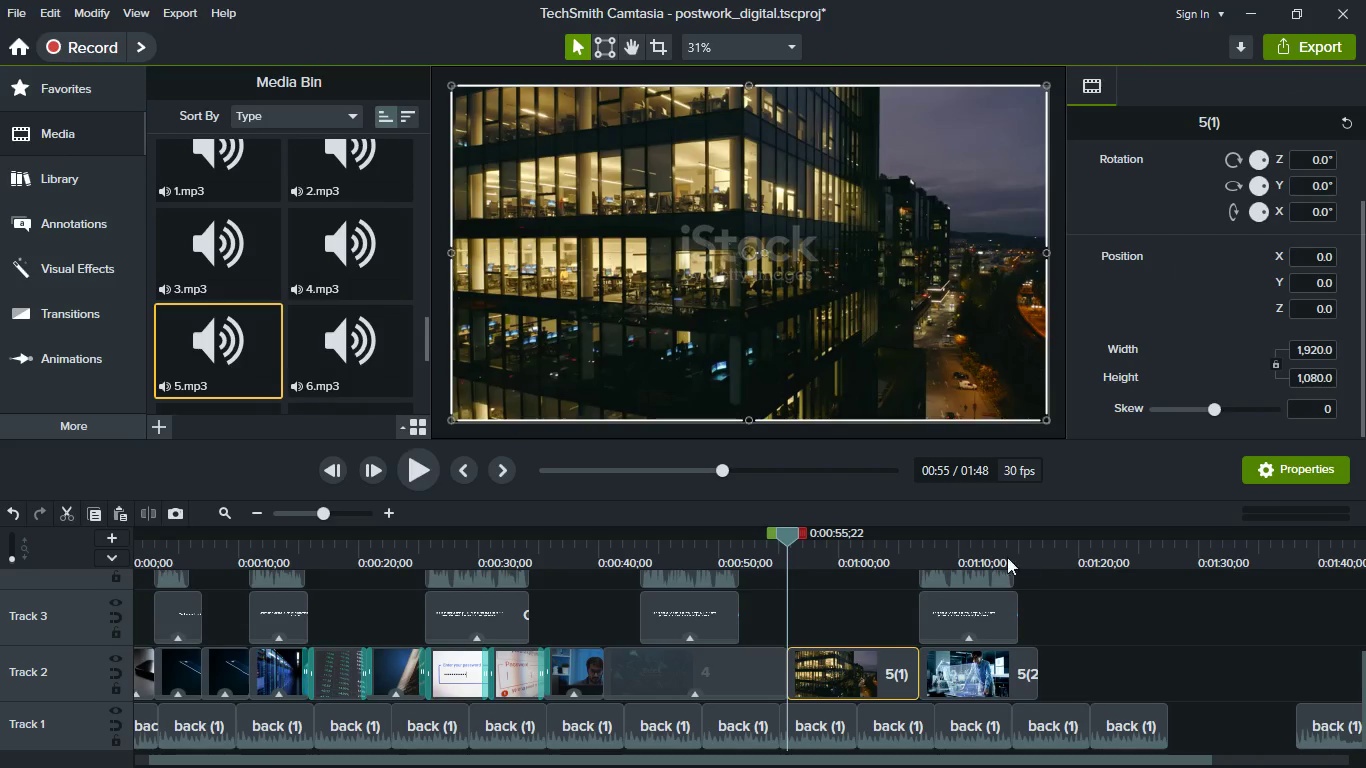 
left_click([979, 555])
 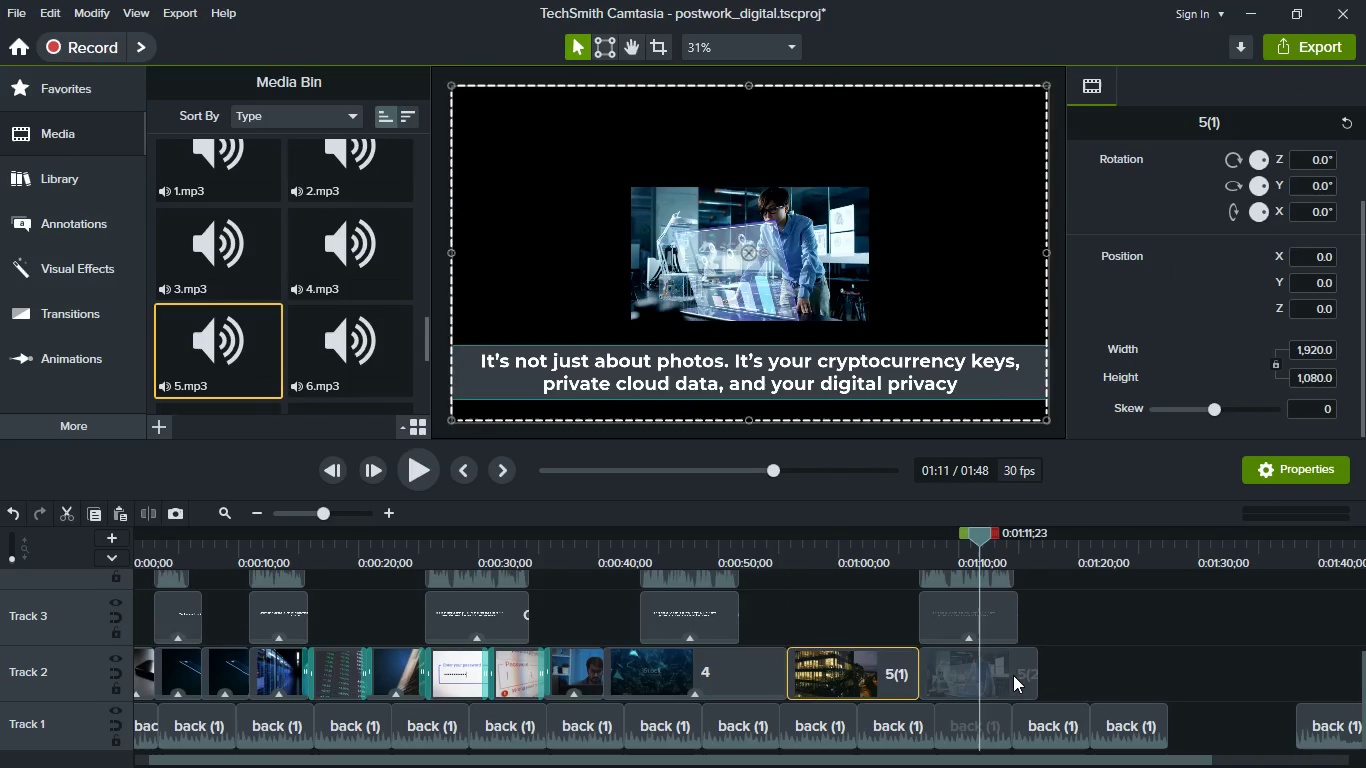 
right_click([1013, 675])
 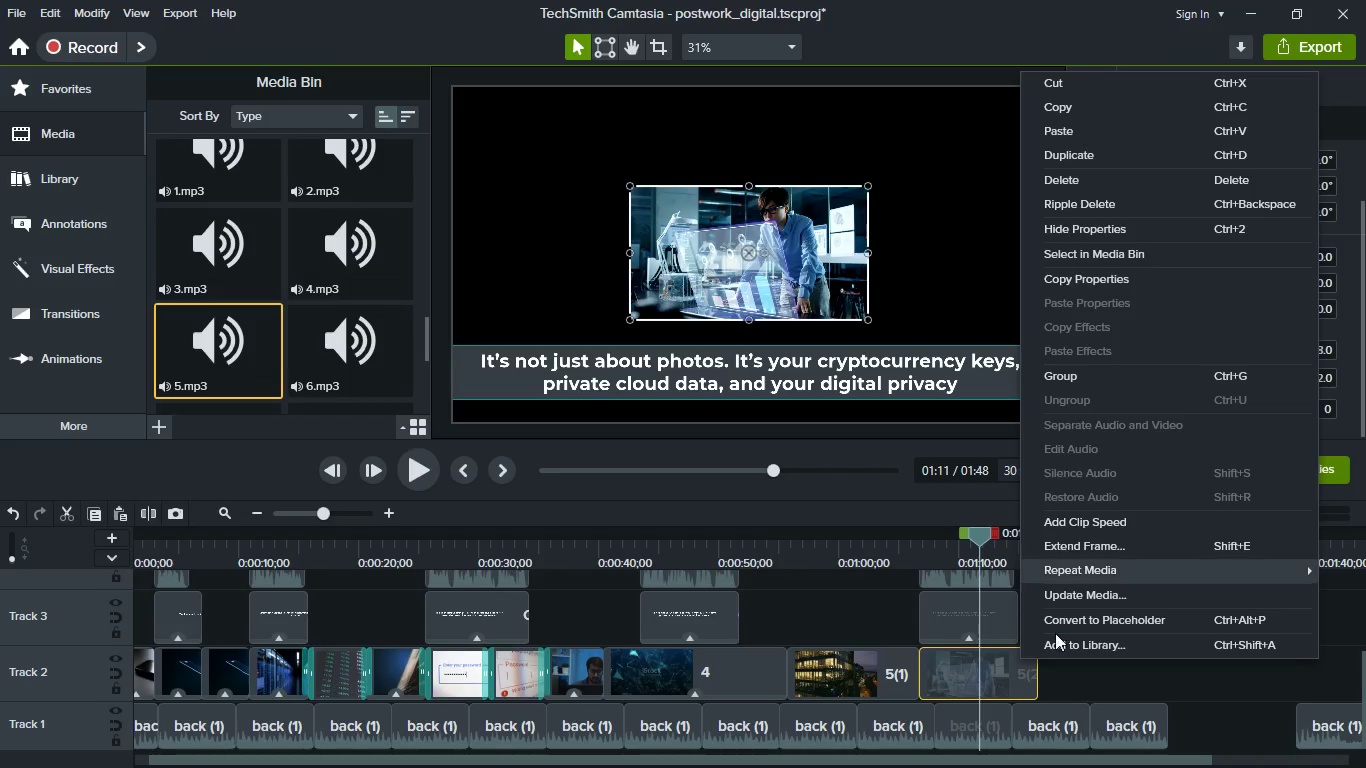 
wait(7.94)
 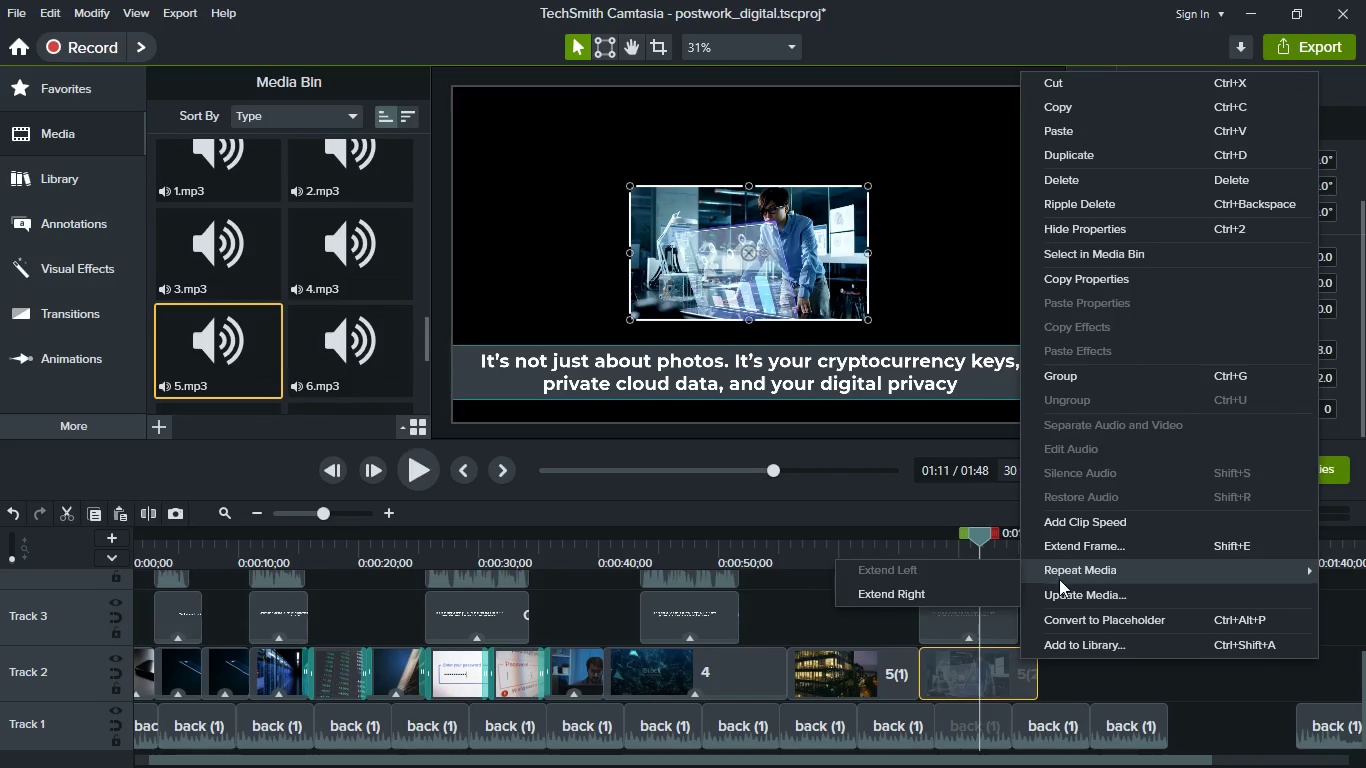 
left_click([771, 250])
 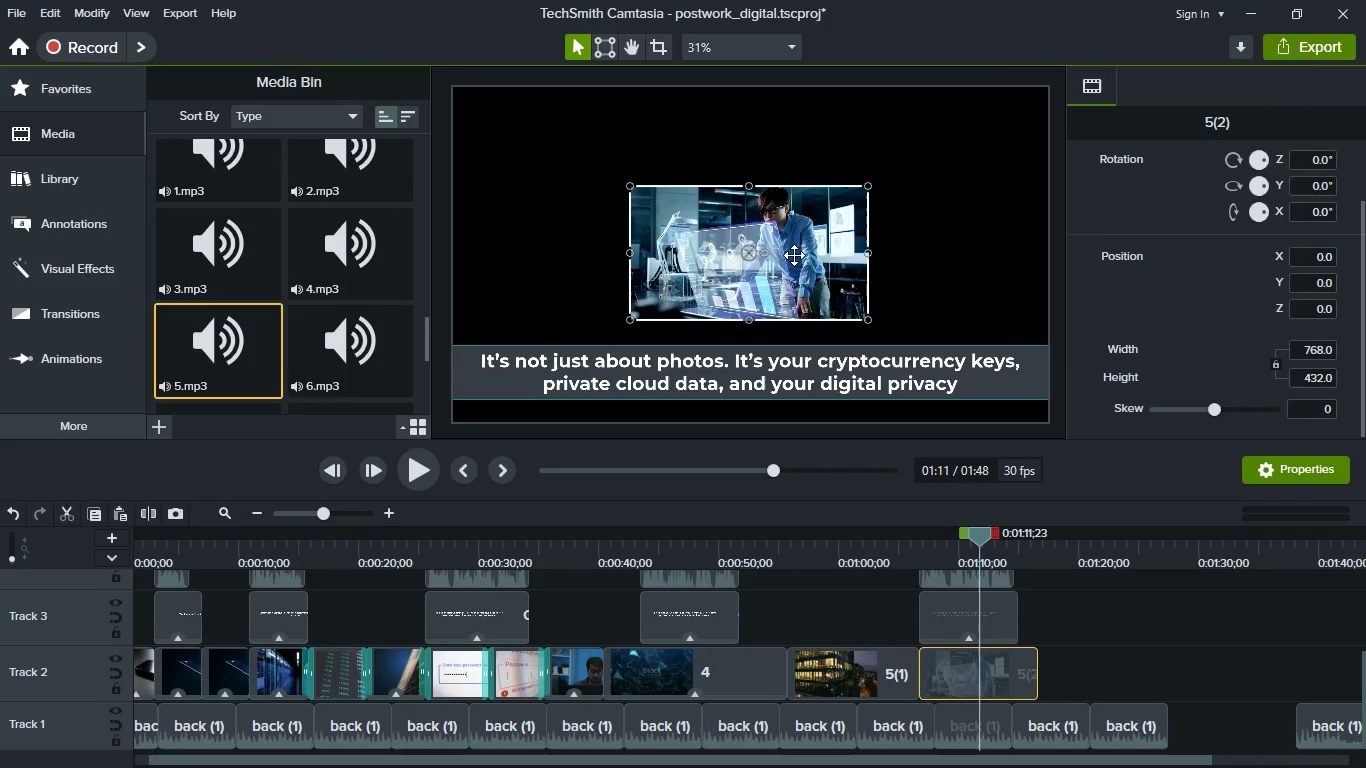 
right_click([794, 255])
 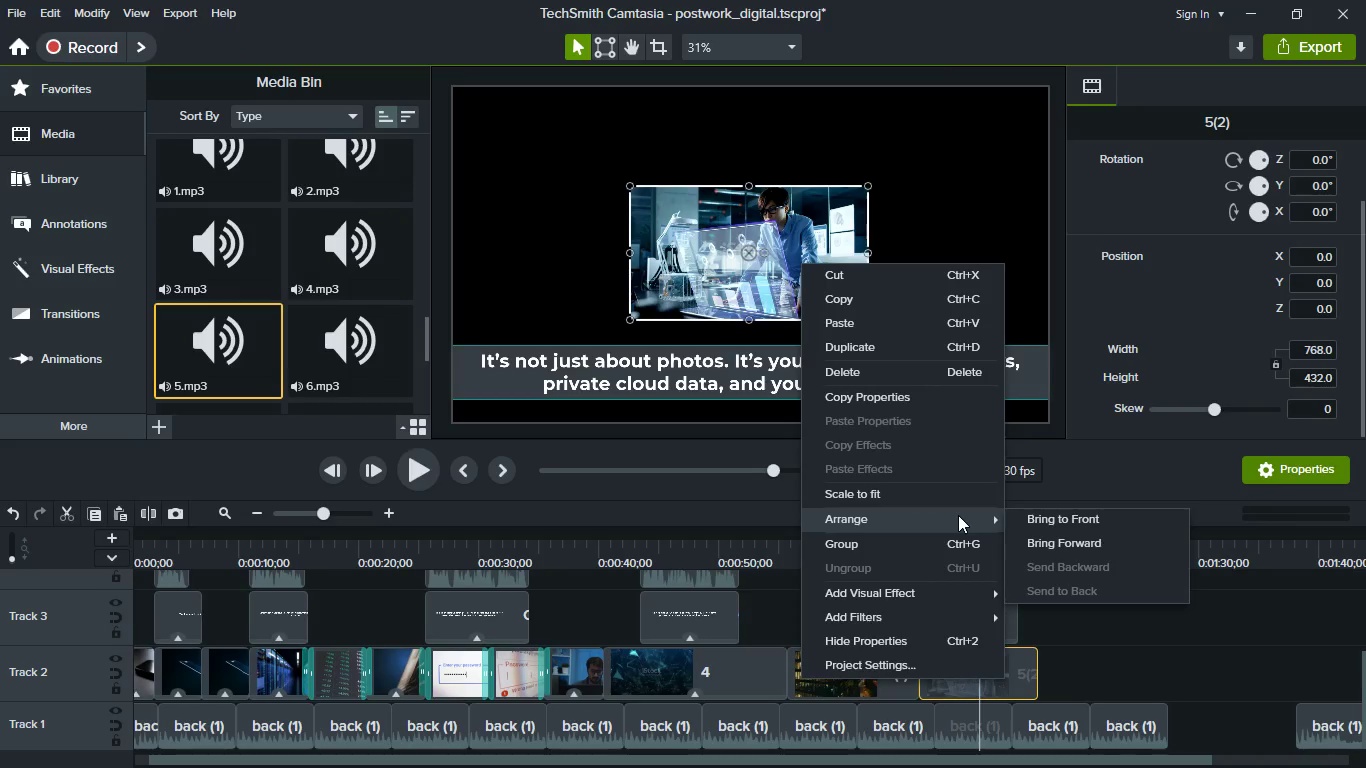 
left_click([958, 500])
 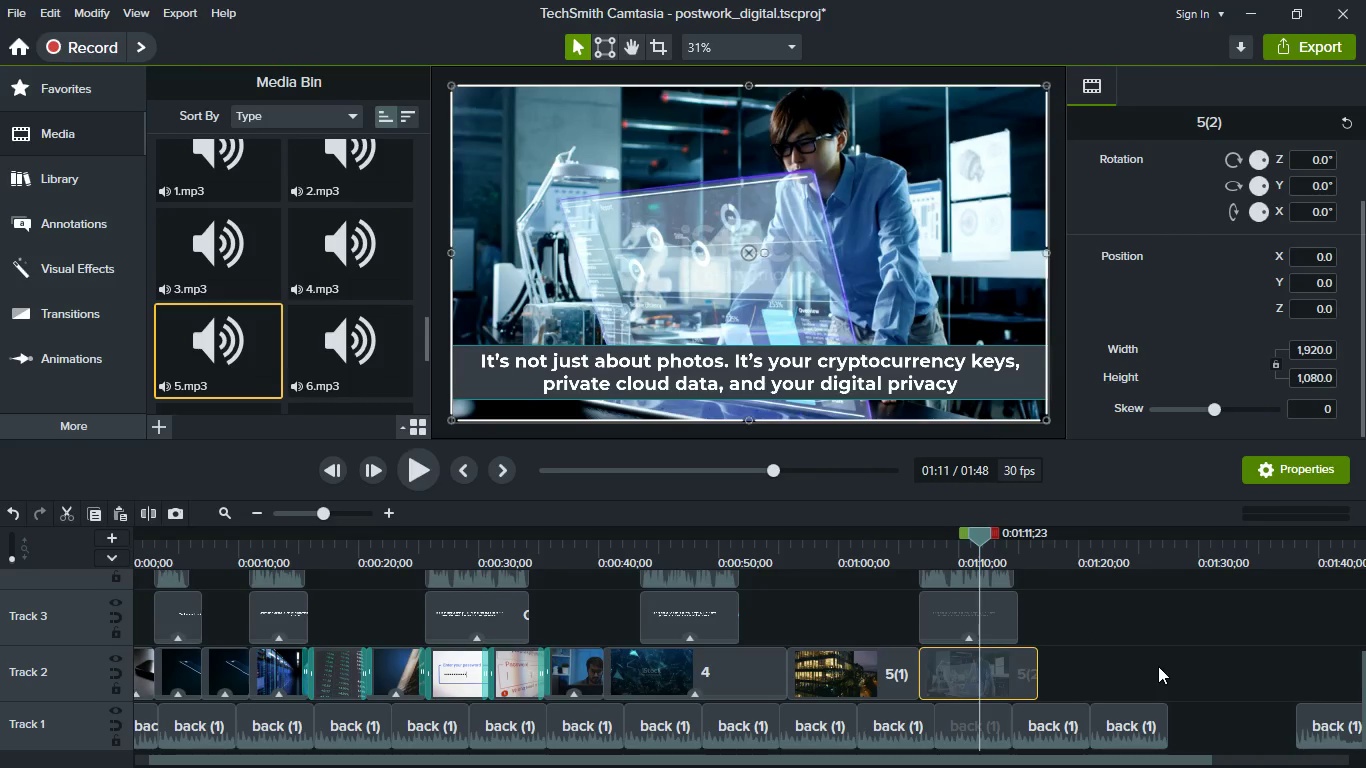 
left_click([1158, 666])
 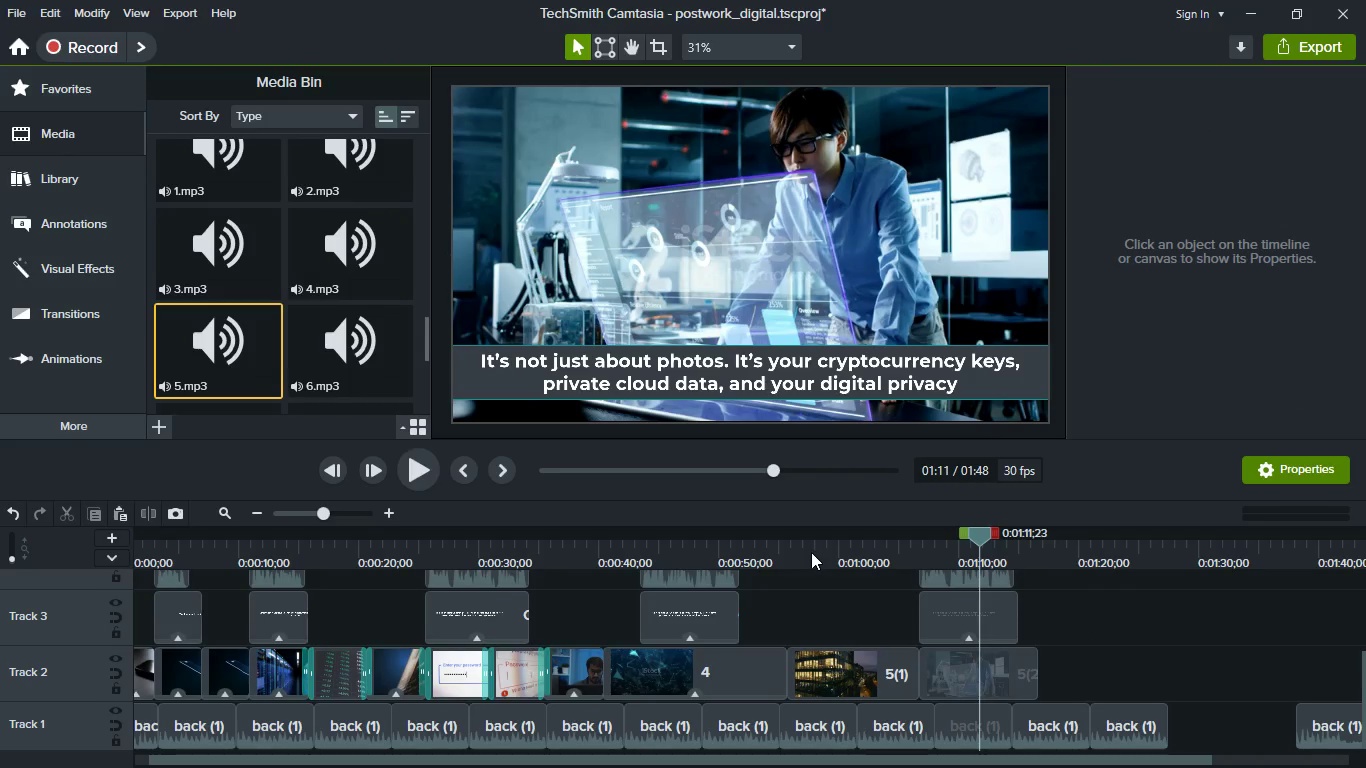 
left_click([811, 552])
 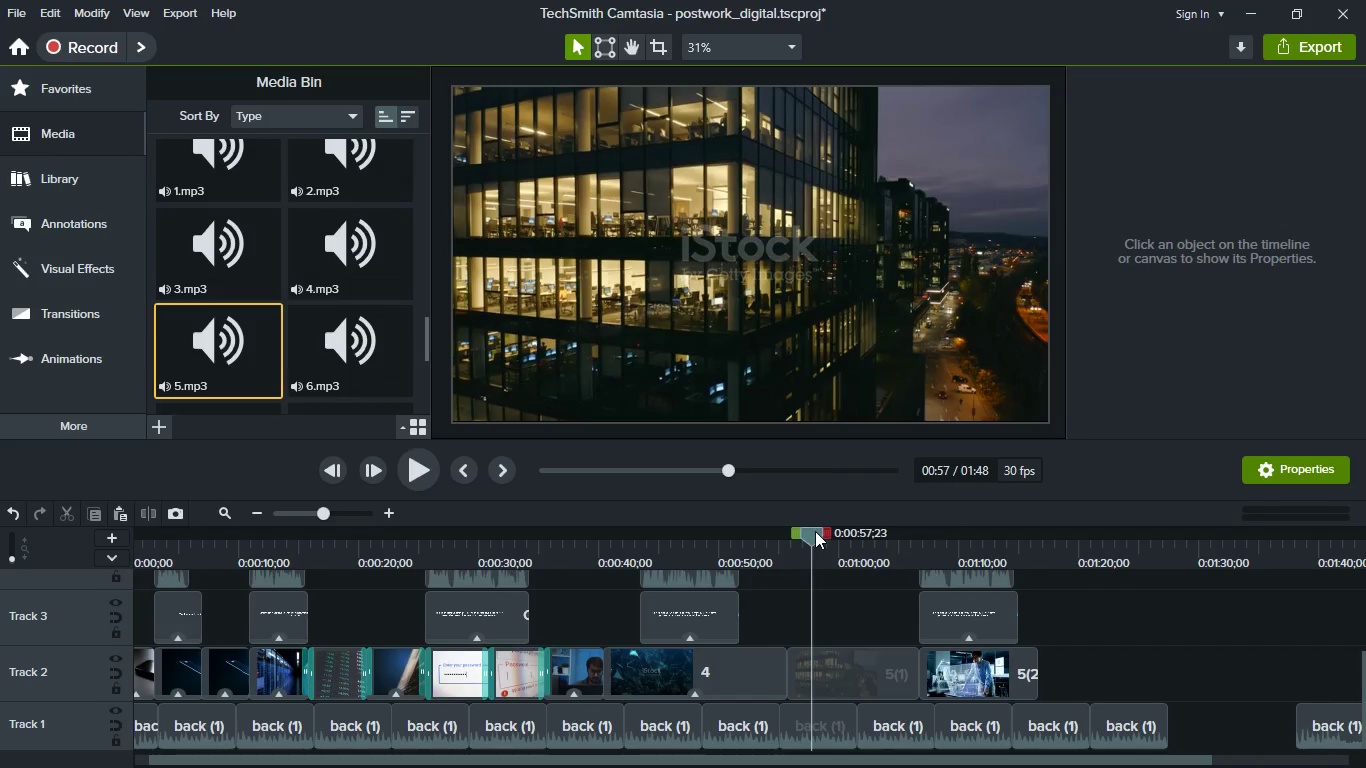 
left_click_drag(start_coordinate=[815, 526], to_coordinate=[746, 552])
 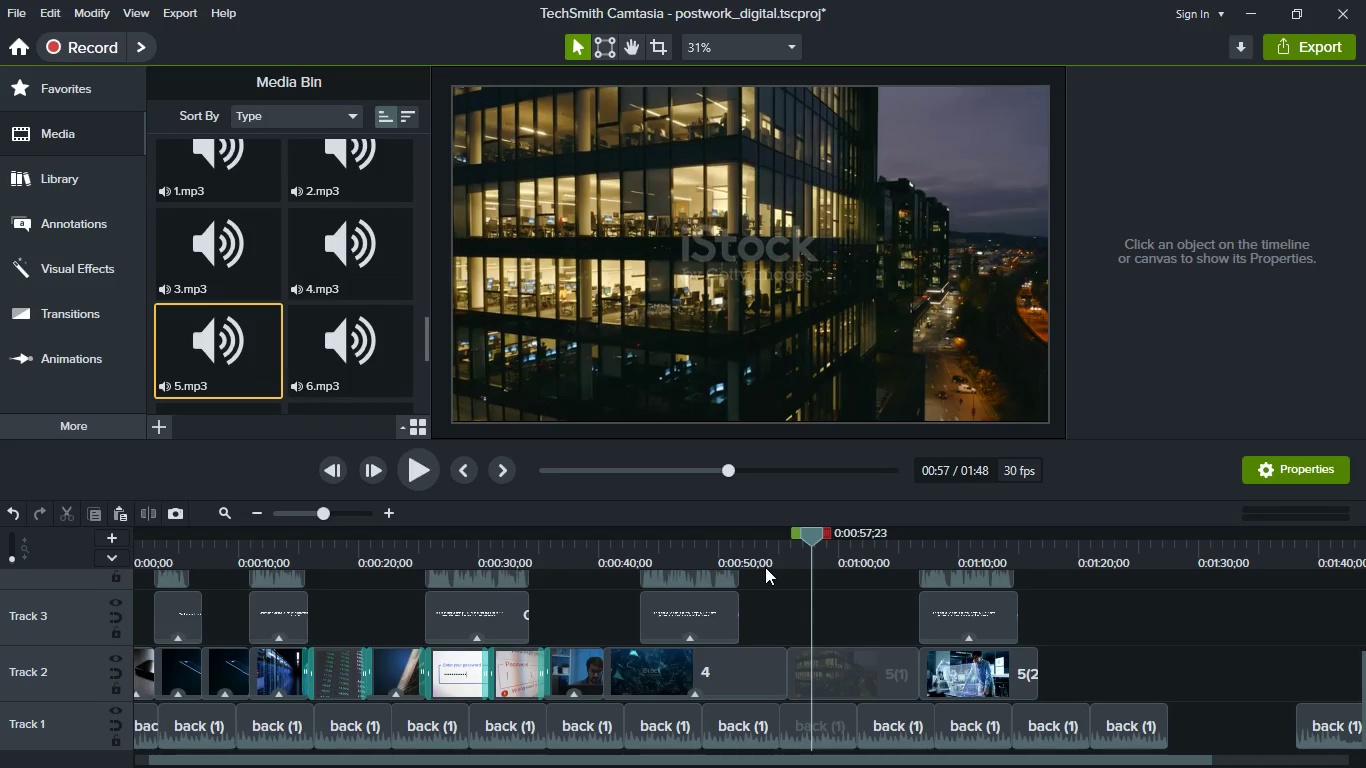 
left_click([761, 559])
 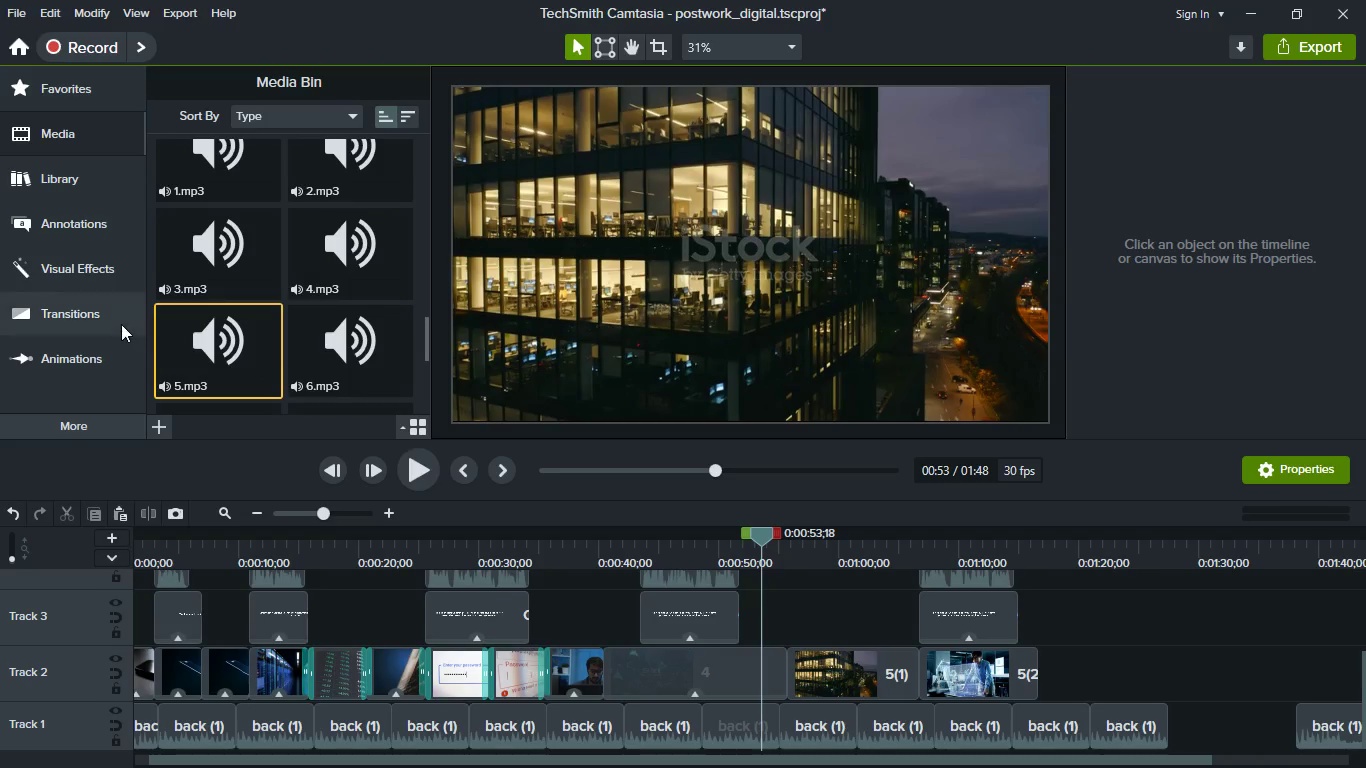 
left_click([116, 323])
 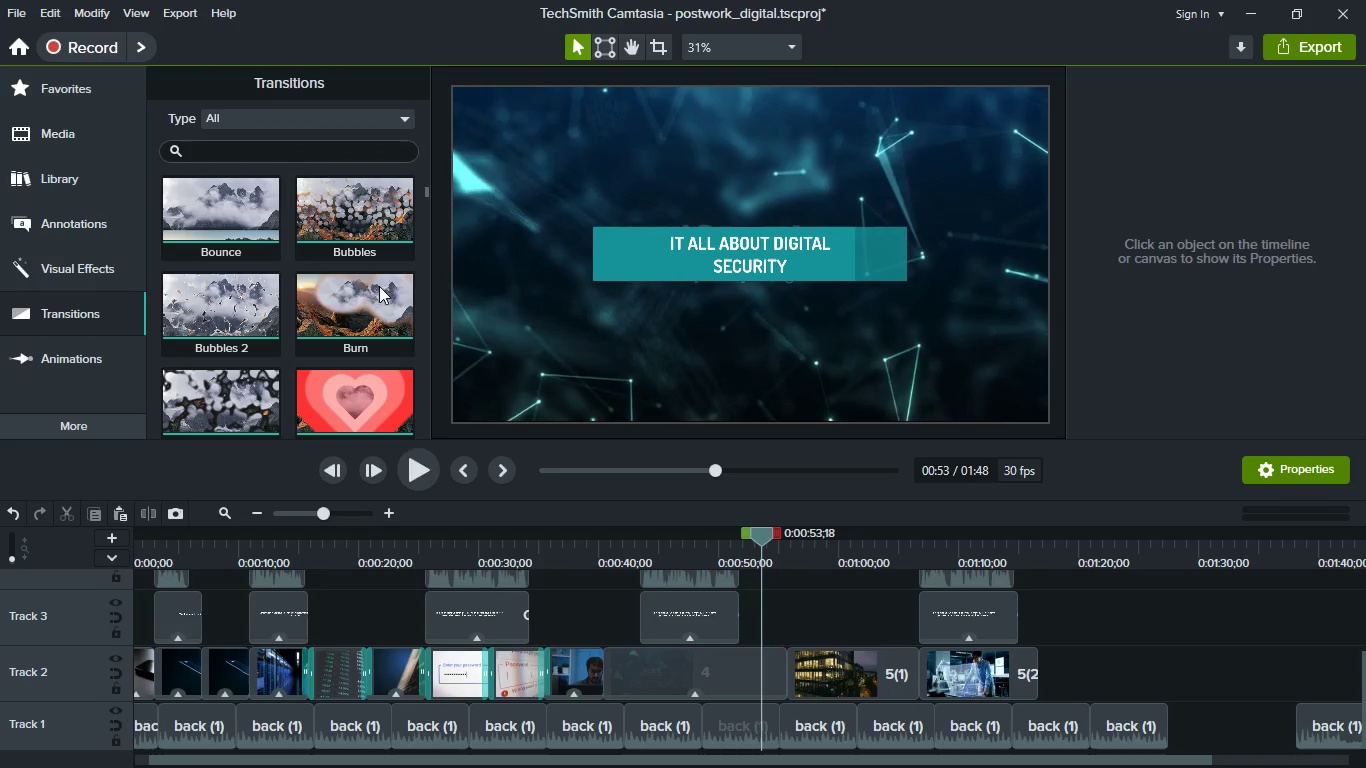 
scroll: coordinate [298, 304], scroll_direction: up, amount: 15.0
 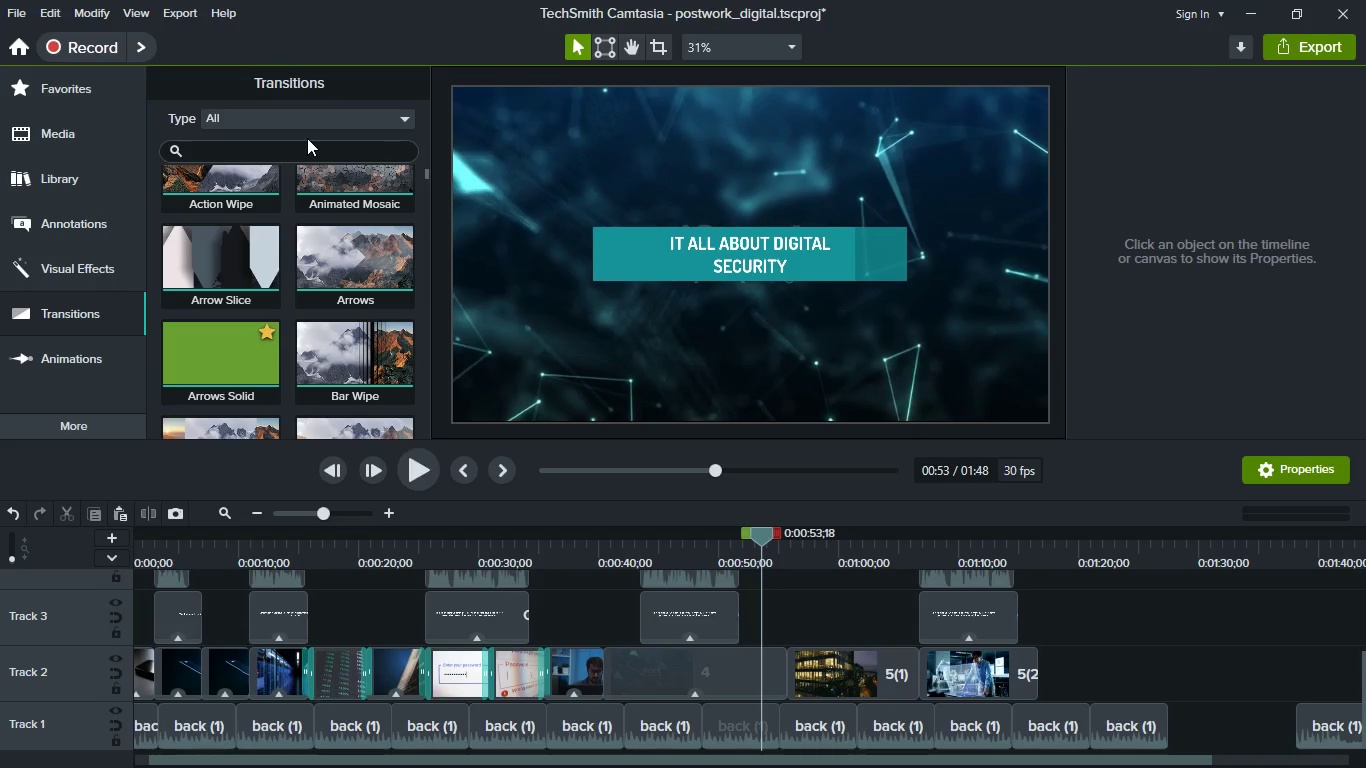 
left_click([309, 150])
 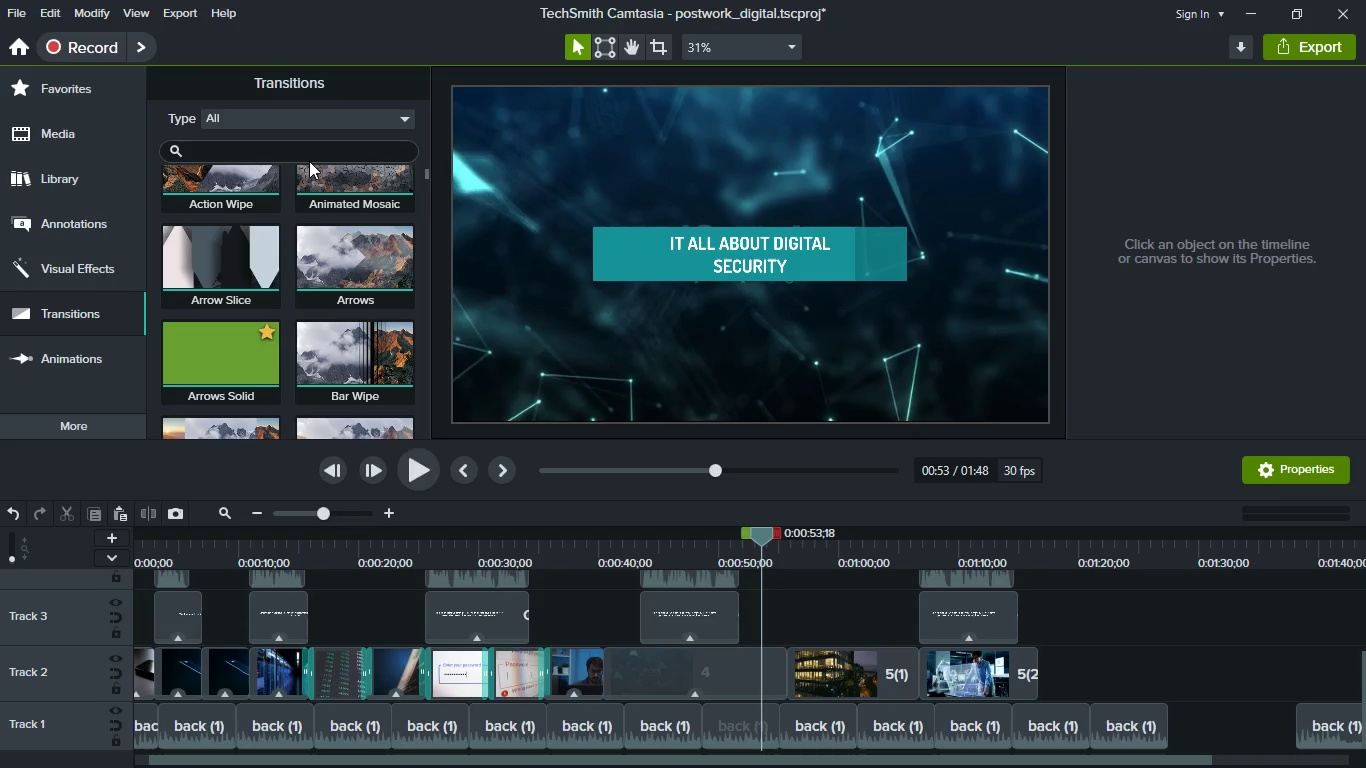 
type(zoo)
 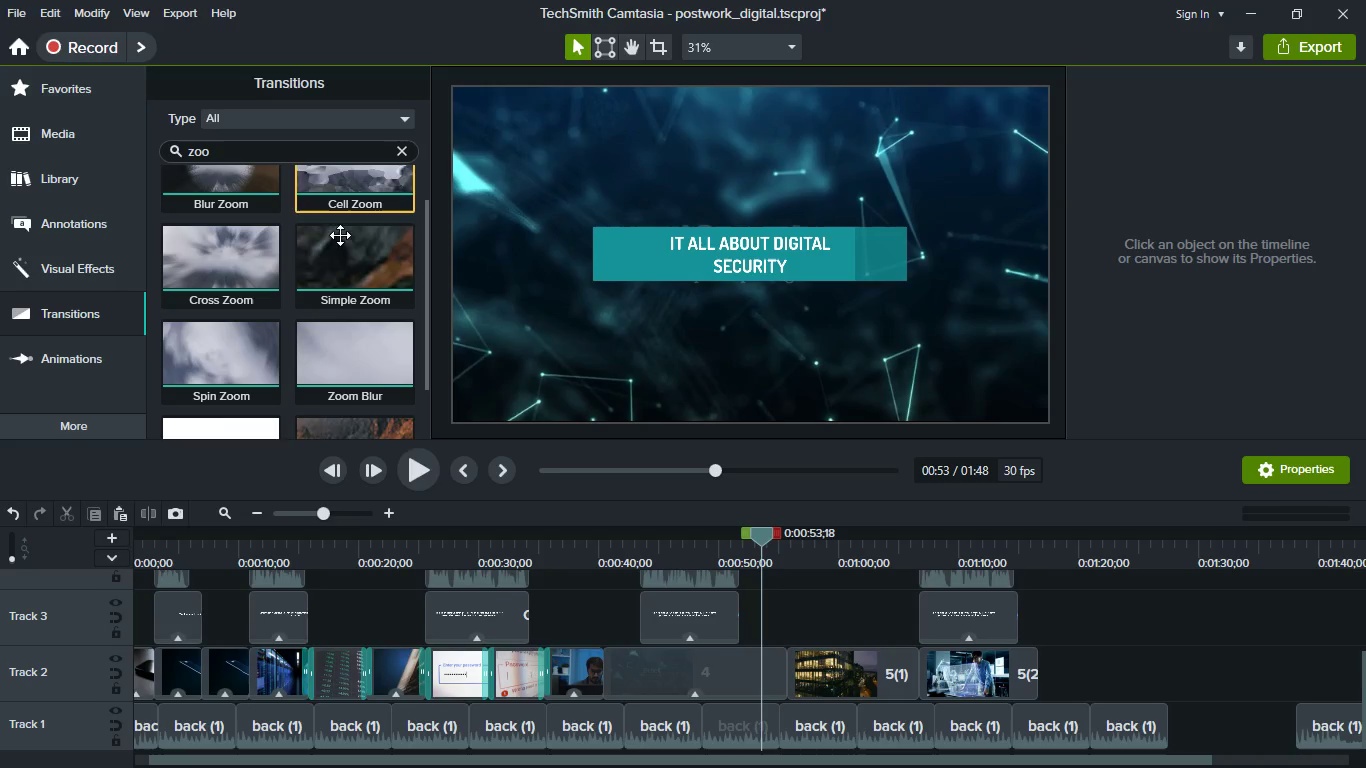 
scroll: coordinate [322, 285], scroll_direction: up, amount: 2.0
 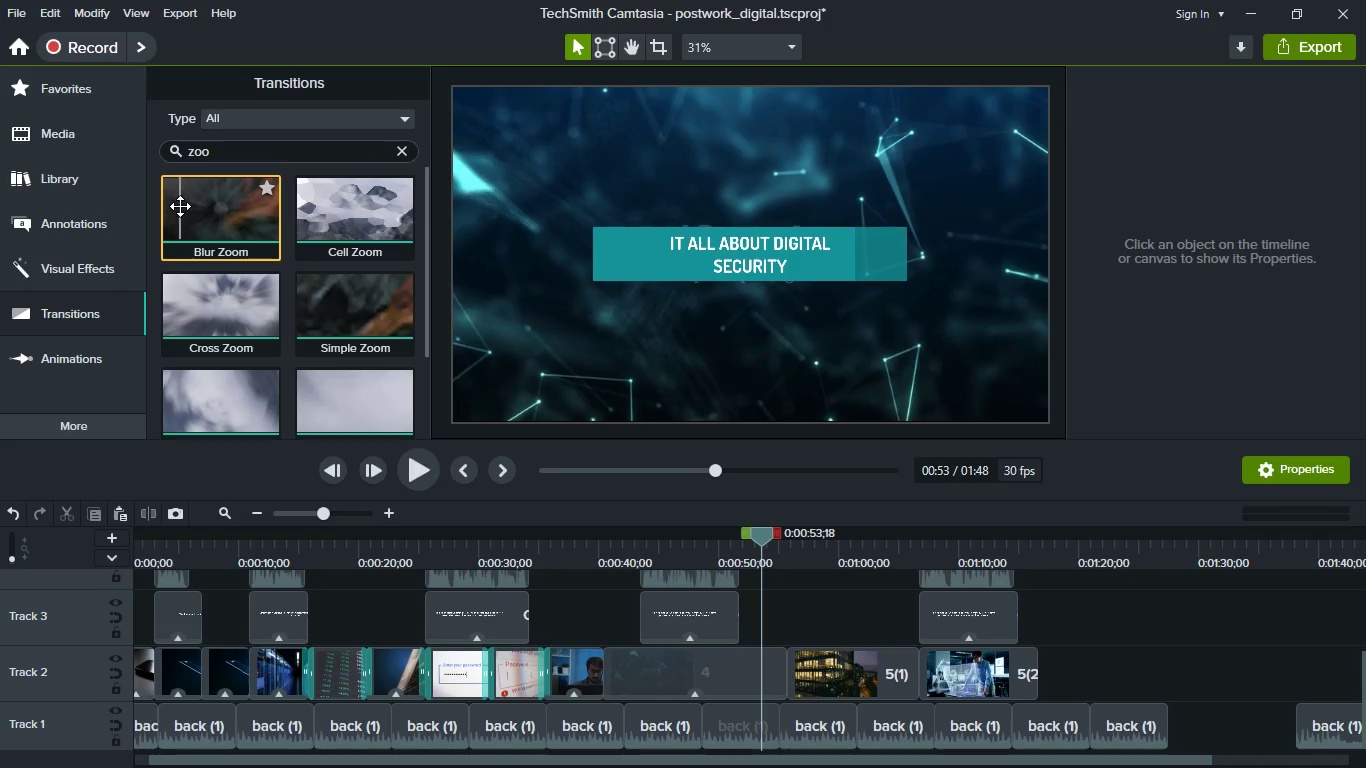 
left_click_drag(start_coordinate=[202, 212], to_coordinate=[807, 662])
 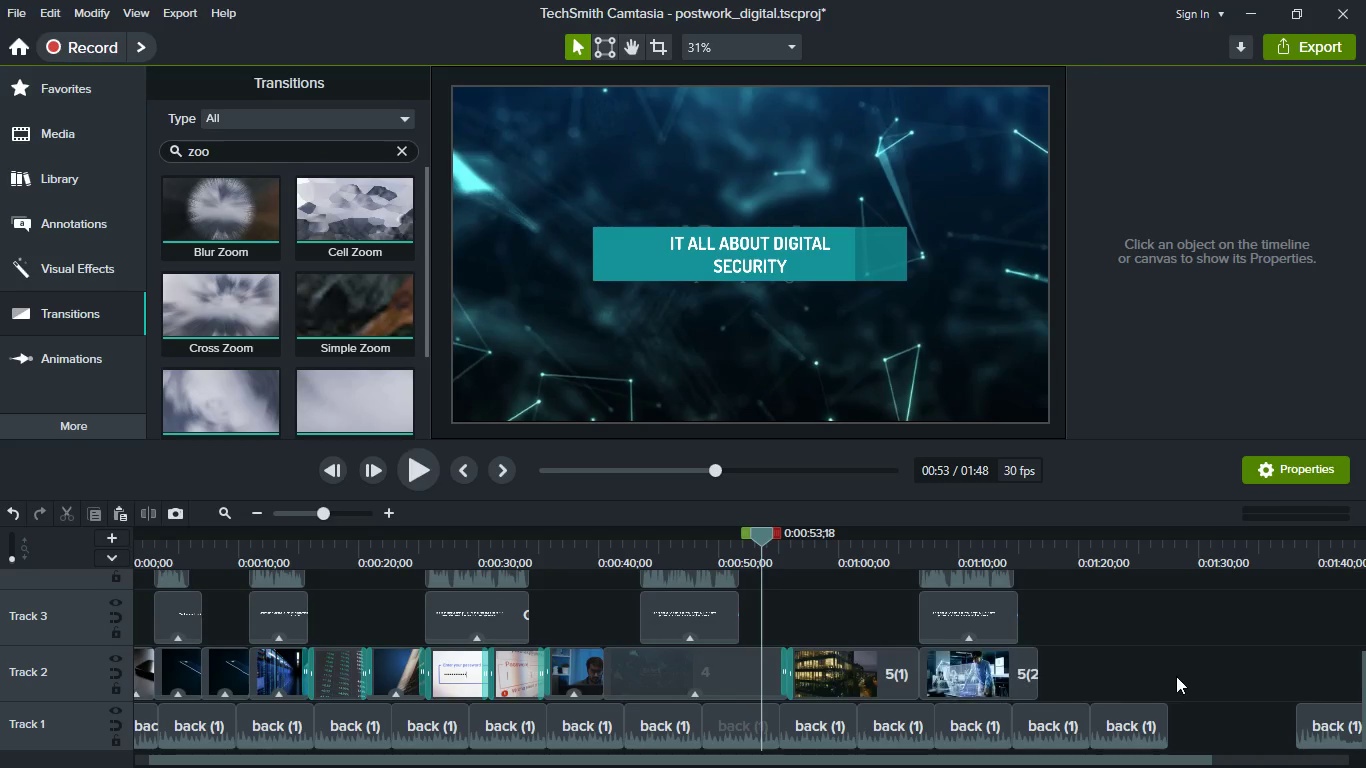 
left_click([1176, 676])
 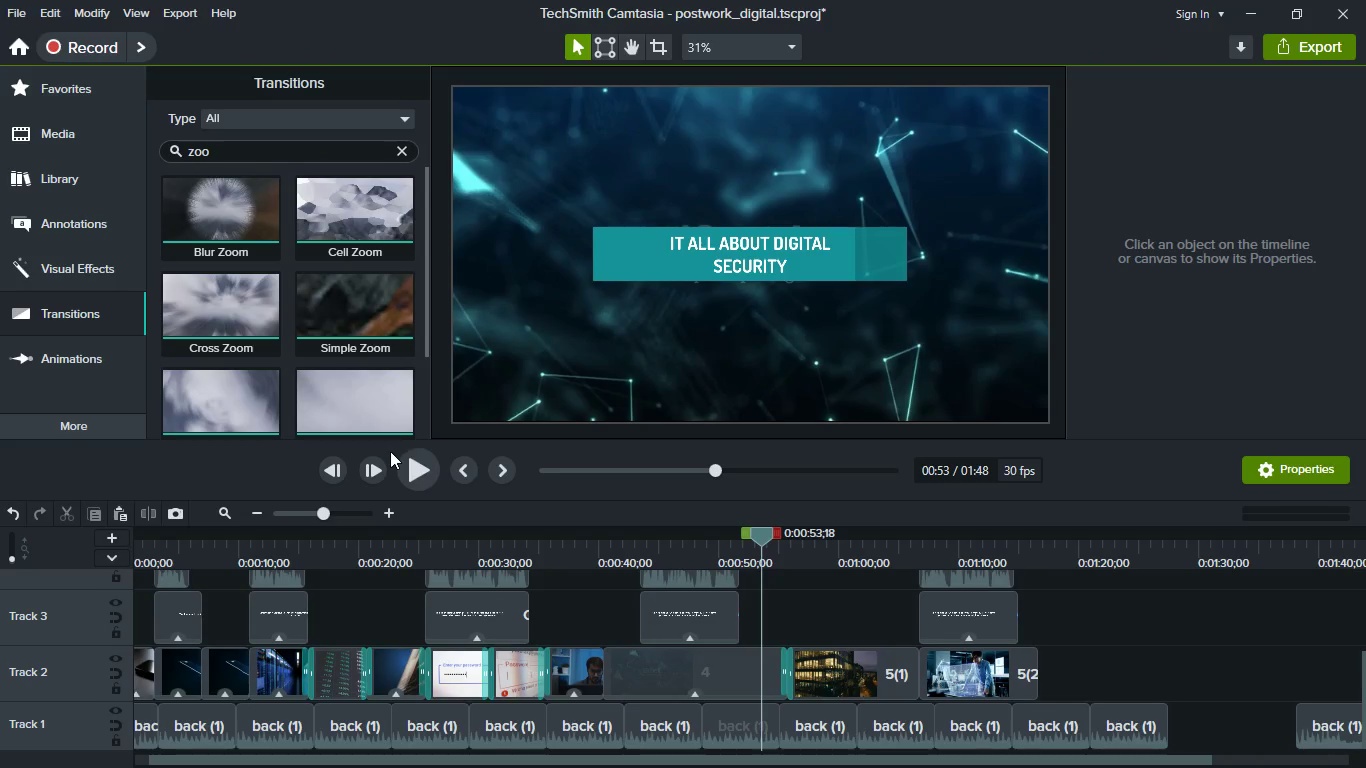 
left_click([430, 472])
 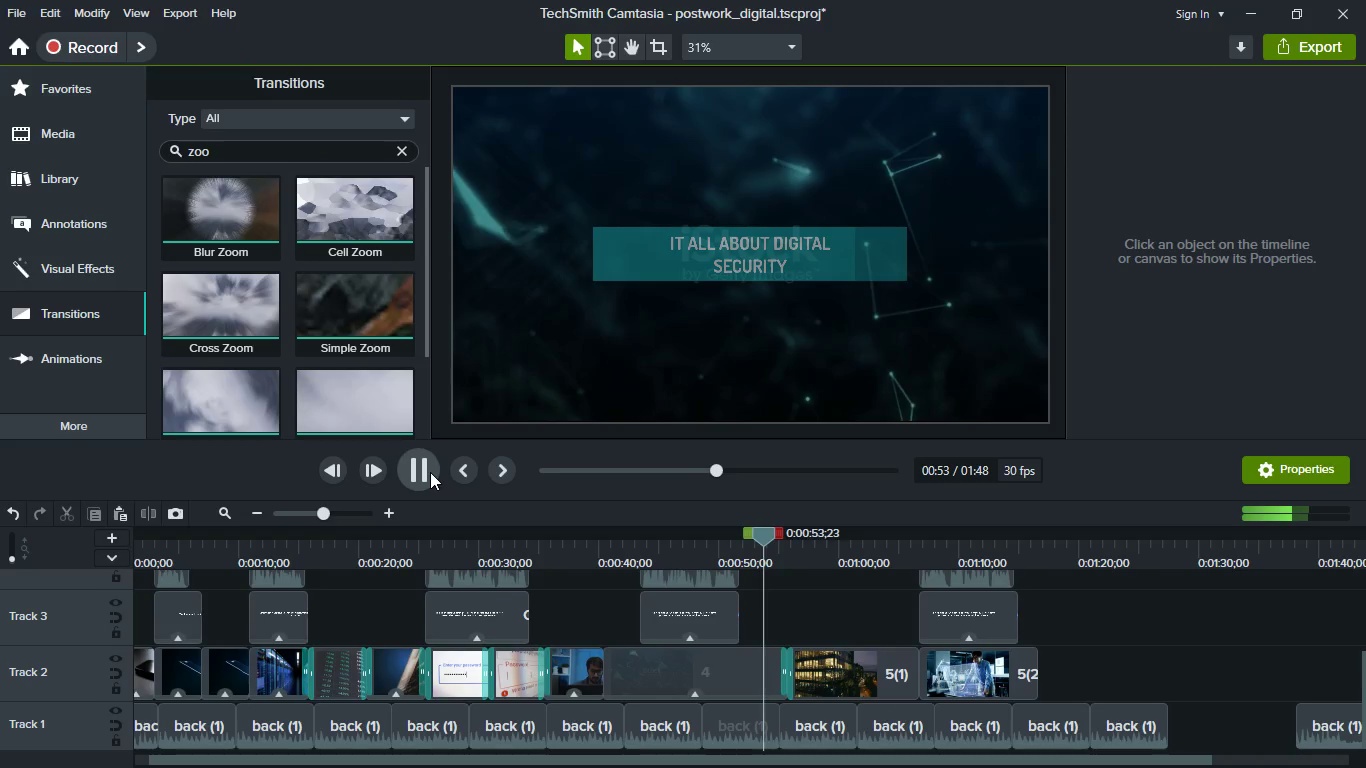 
left_click([430, 472])
 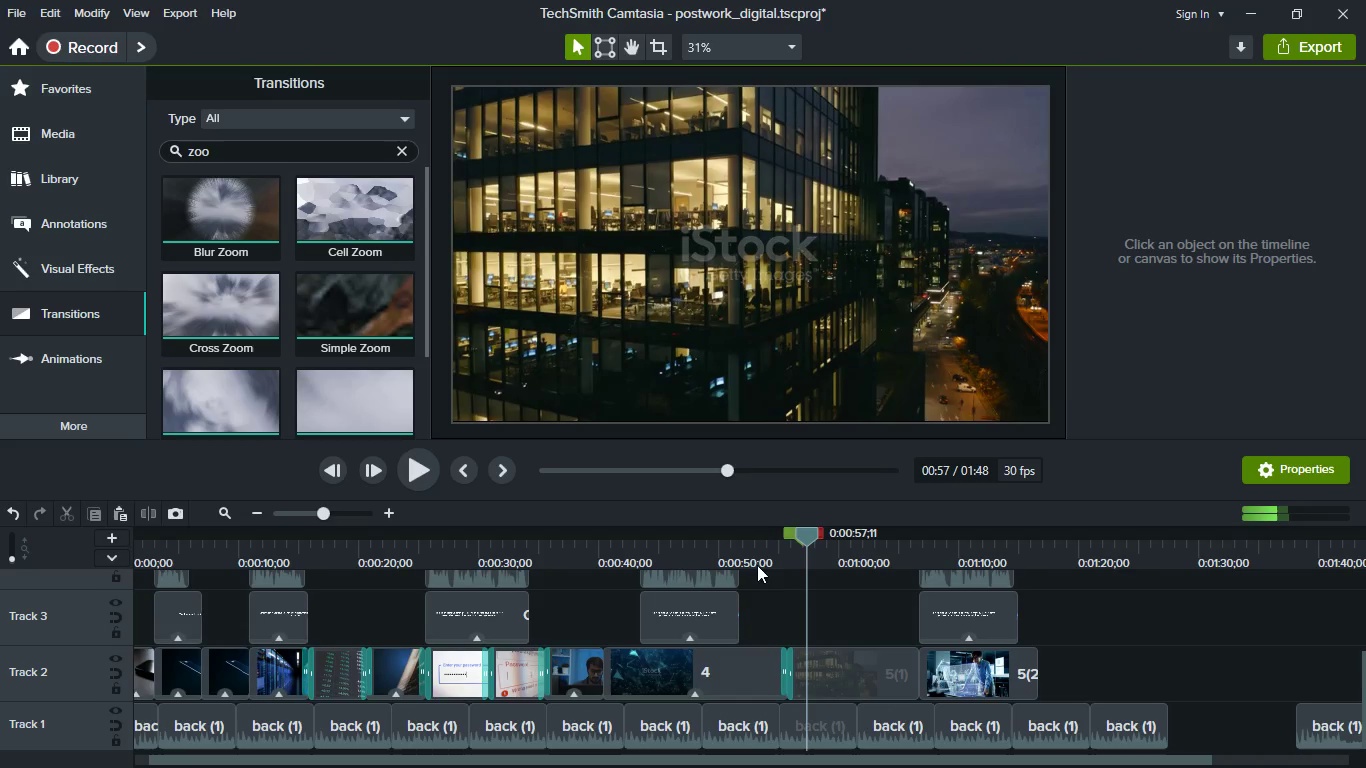 
left_click([741, 543])
 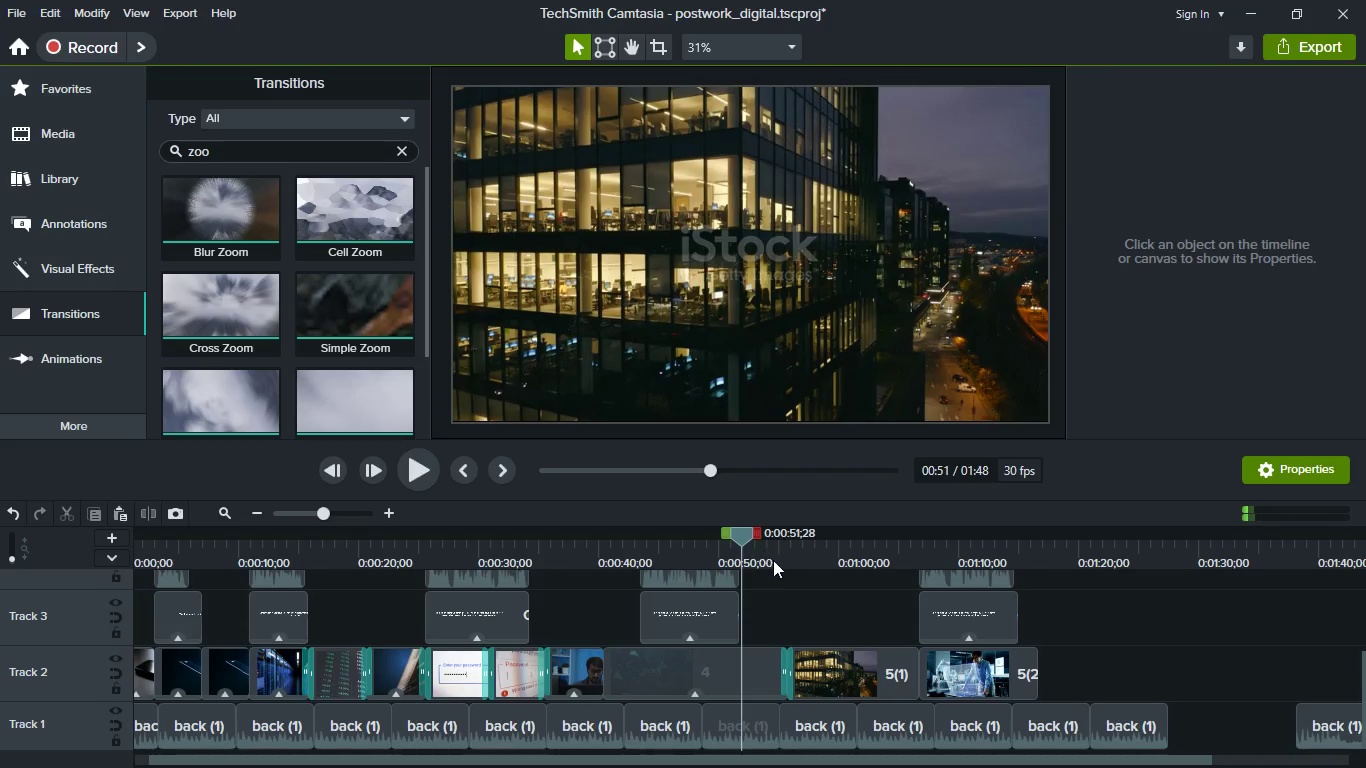 
left_click([773, 560])
 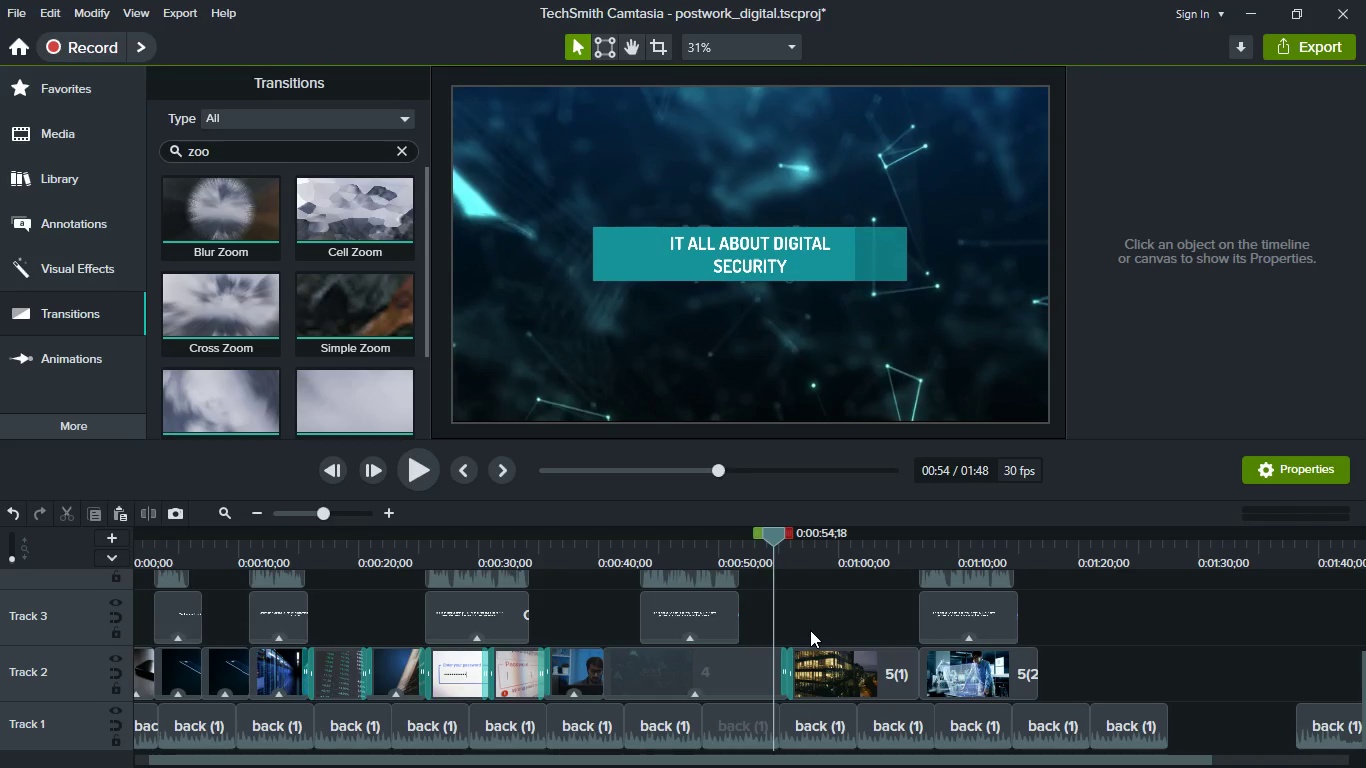 
scroll: coordinate [810, 630], scroll_direction: up, amount: 2.0
 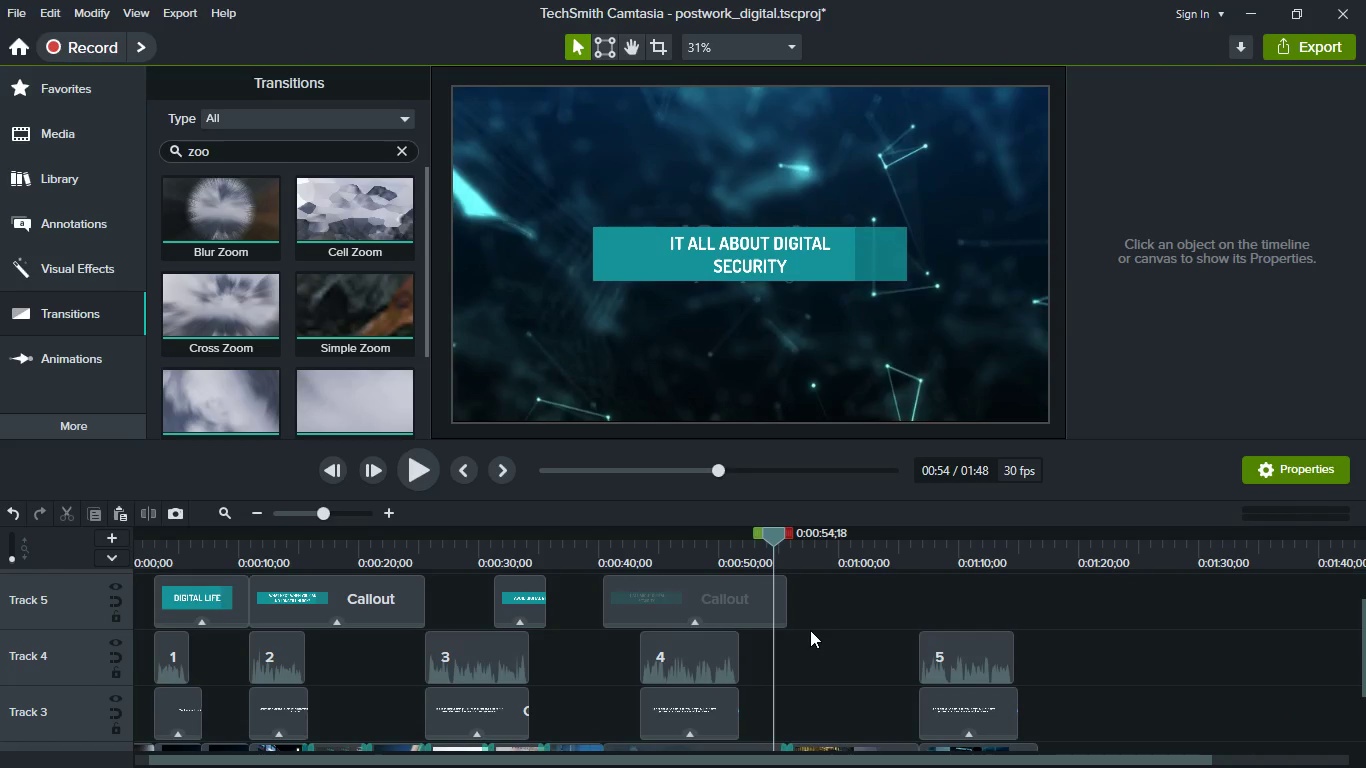 
scroll: coordinate [810, 630], scroll_direction: down, amount: 2.0
 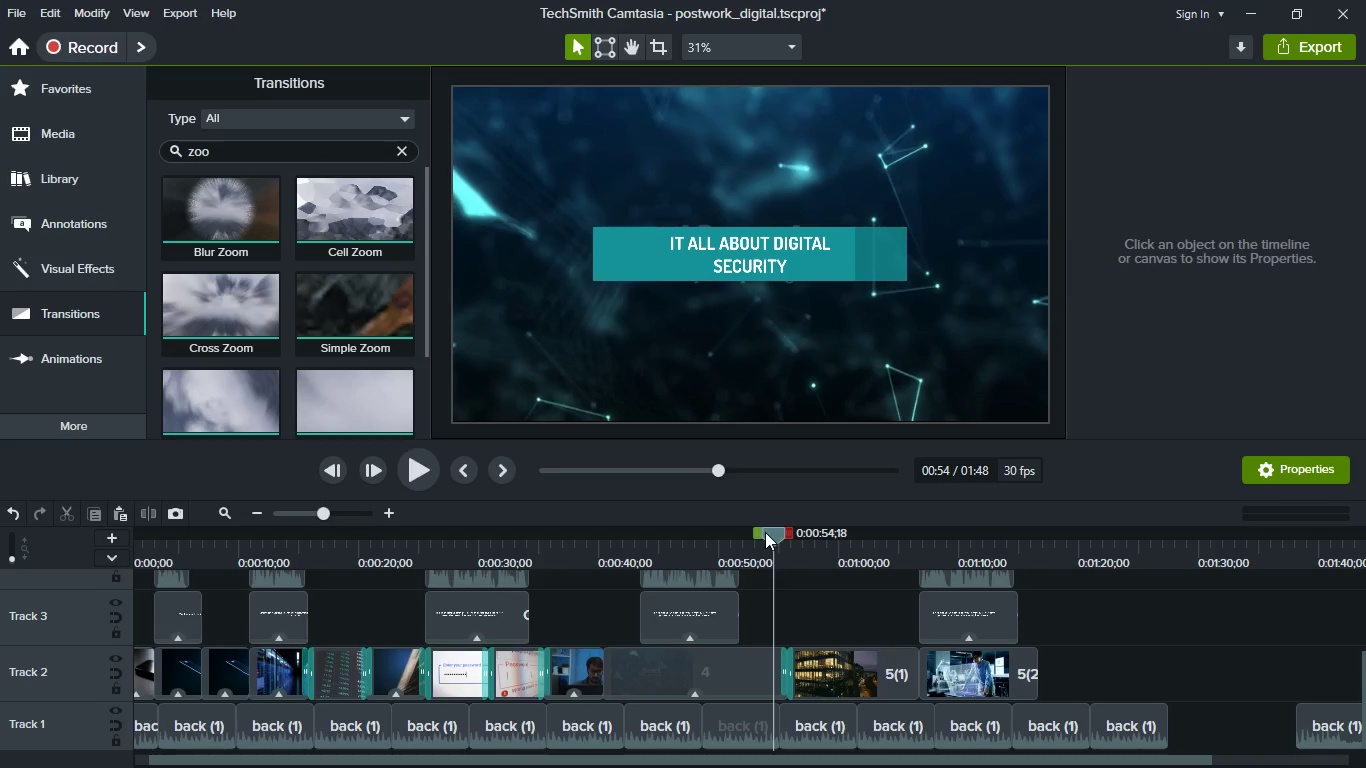 
left_click_drag(start_coordinate=[767, 532], to_coordinate=[786, 549])
 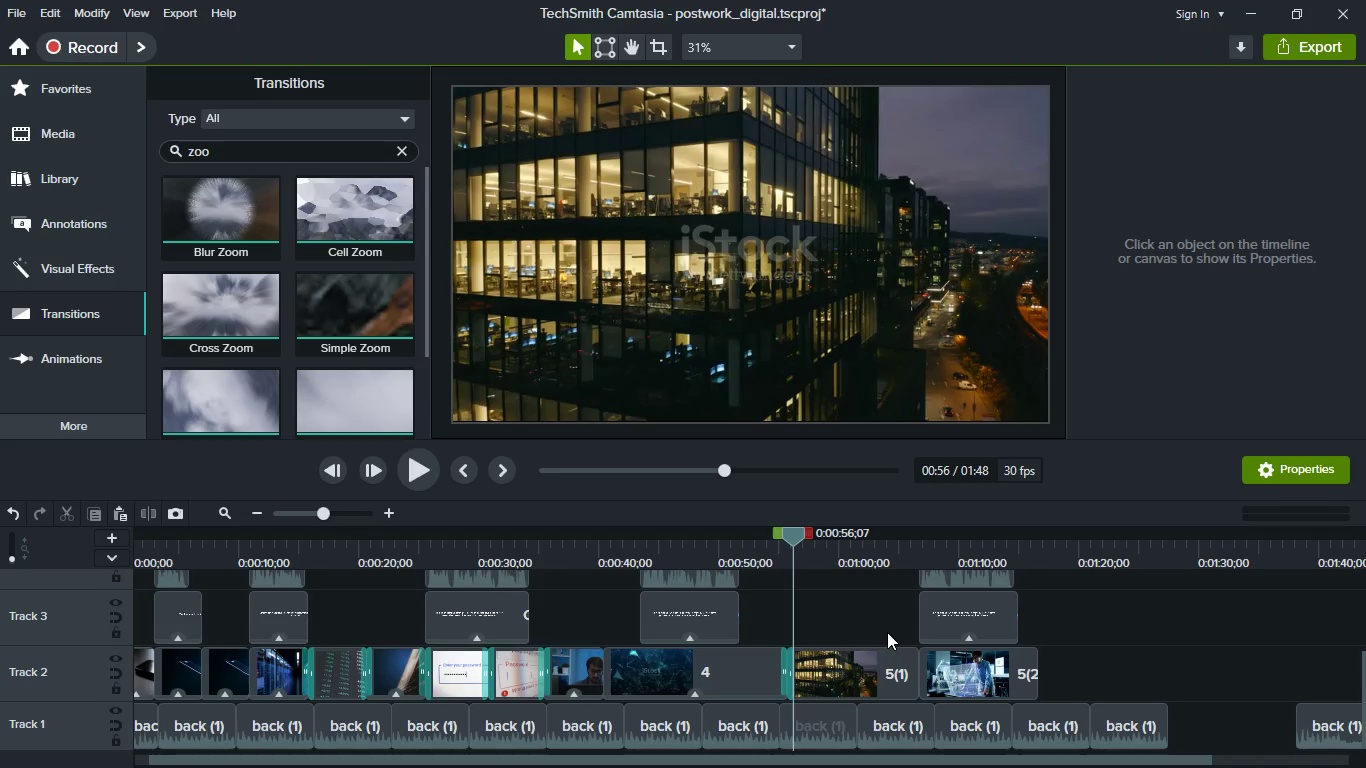 
hold_key(key=ControlLeft, duration=0.41)
scroll: coordinate [887, 632], scroll_direction: up, amount: 4.0
 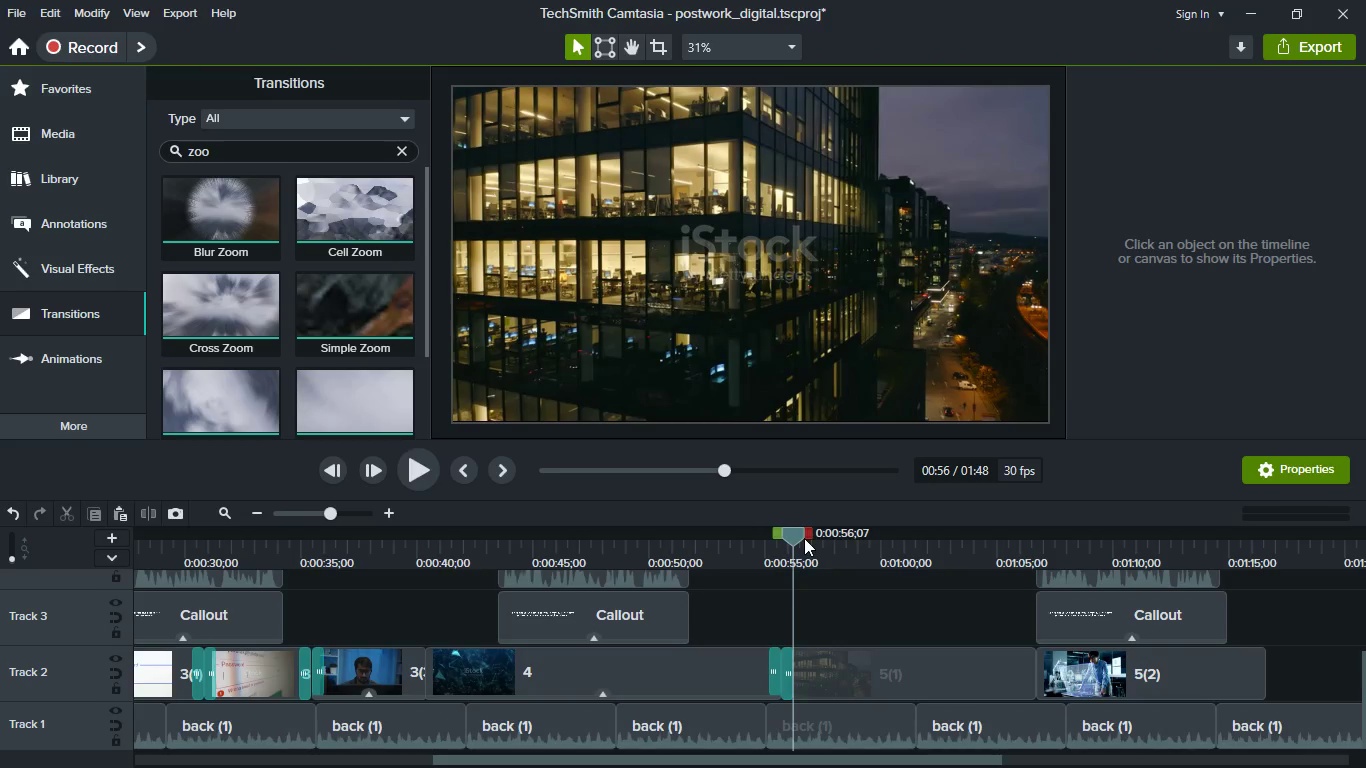 
left_click_drag(start_coordinate=[795, 535], to_coordinate=[784, 532])
 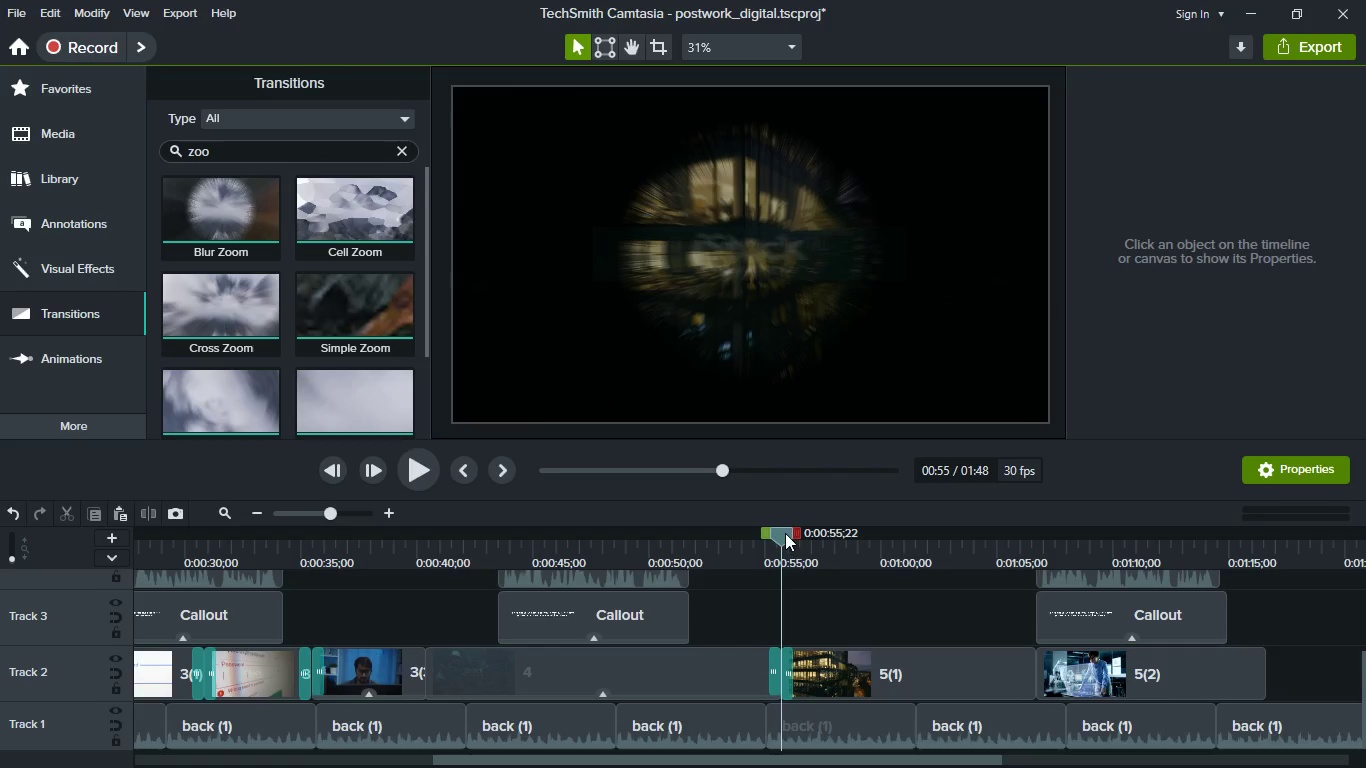 
scroll: coordinate [805, 547], scroll_direction: up, amount: 1.0
 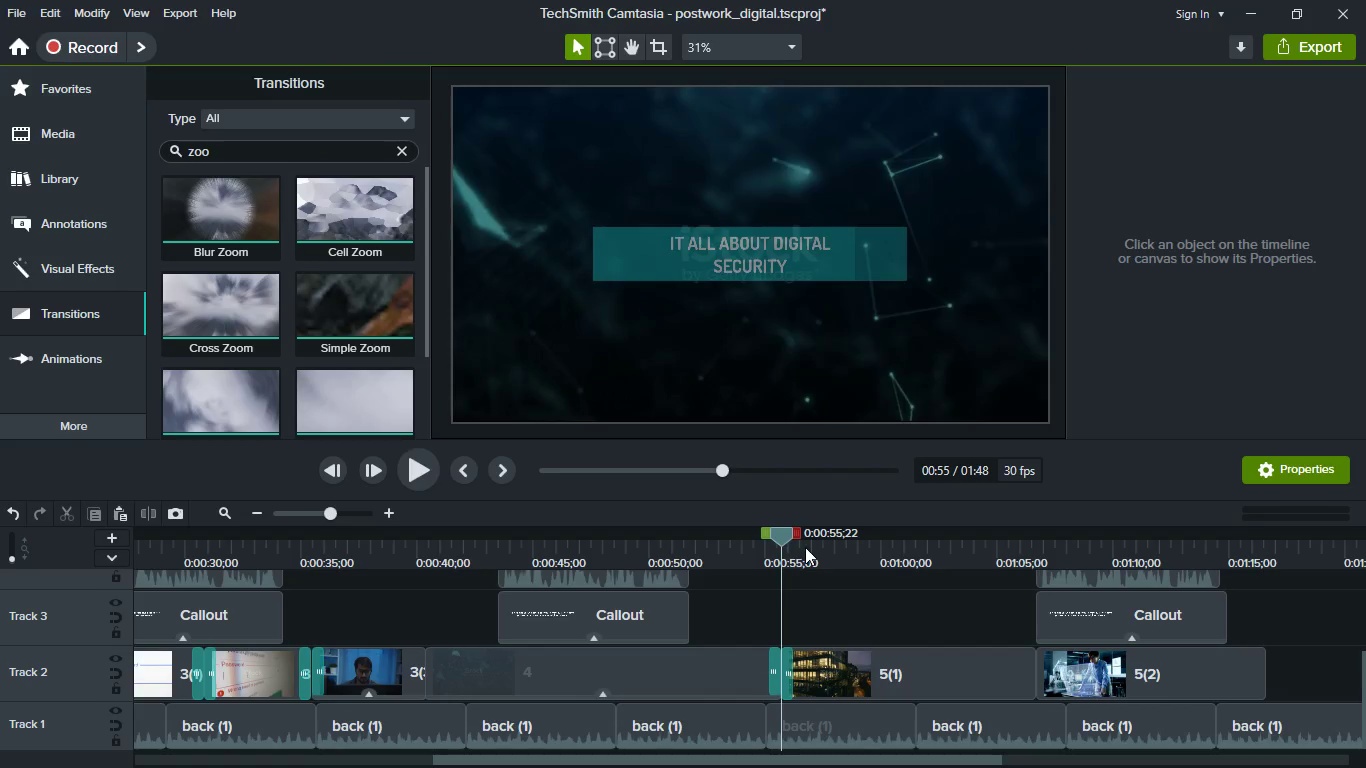 
key(Meta+MetaLeft)
 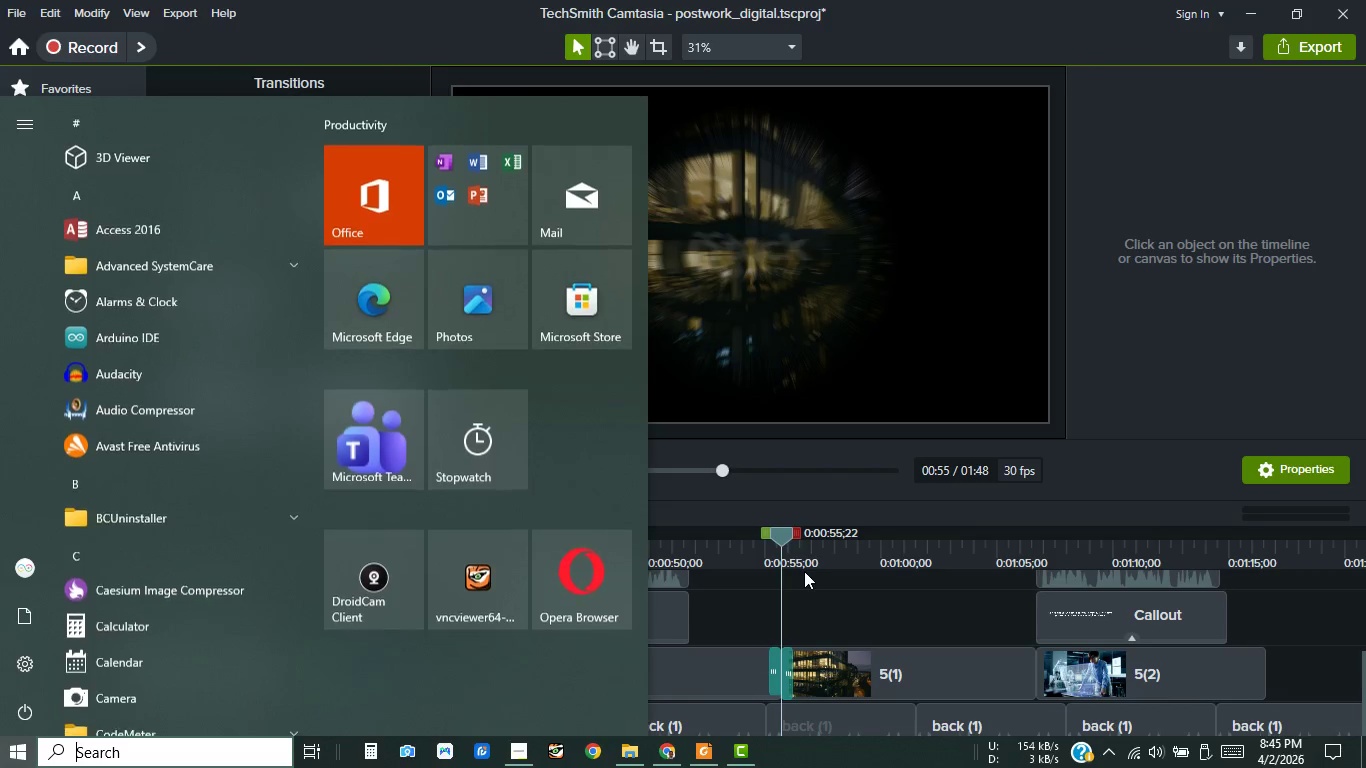 
key(Meta+MetaLeft)
 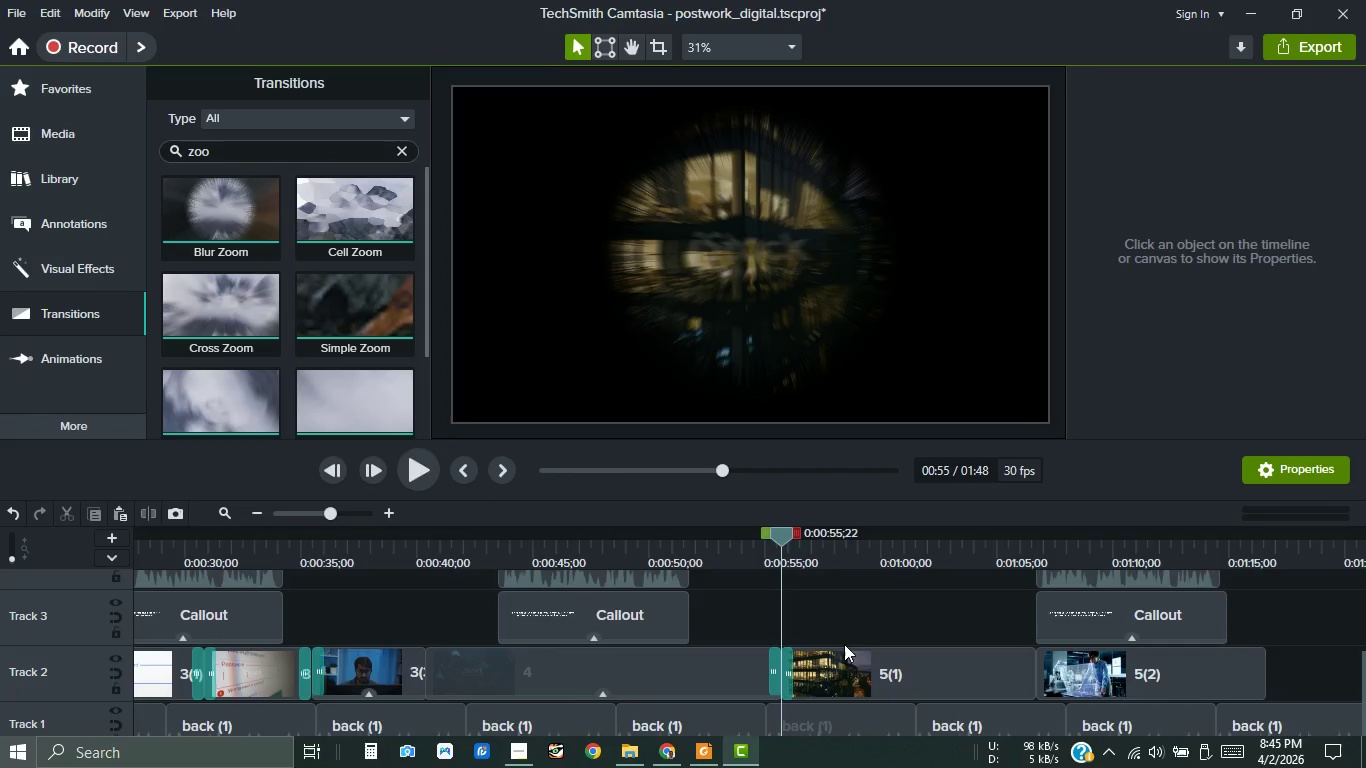 
scroll: coordinate [844, 644], scroll_direction: up, amount: 2.0
 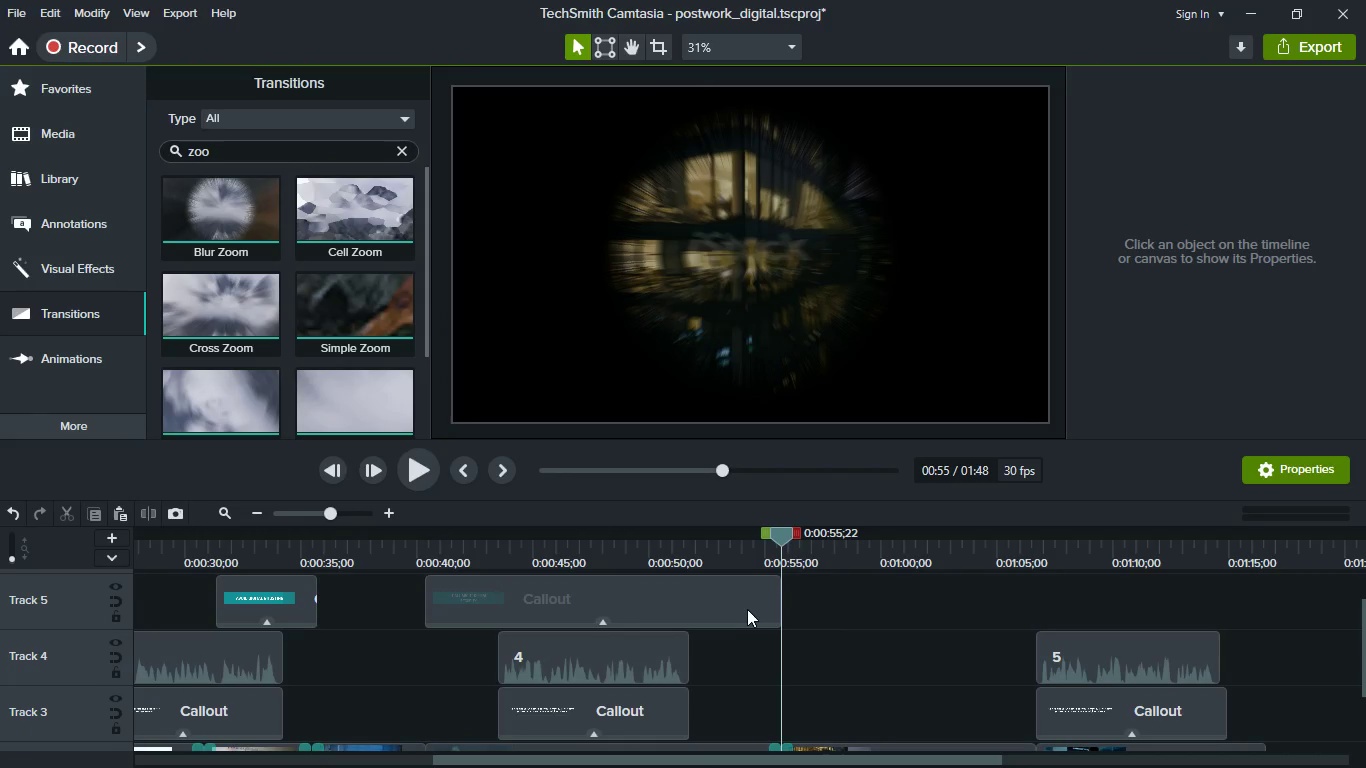 
left_click([747, 609])
 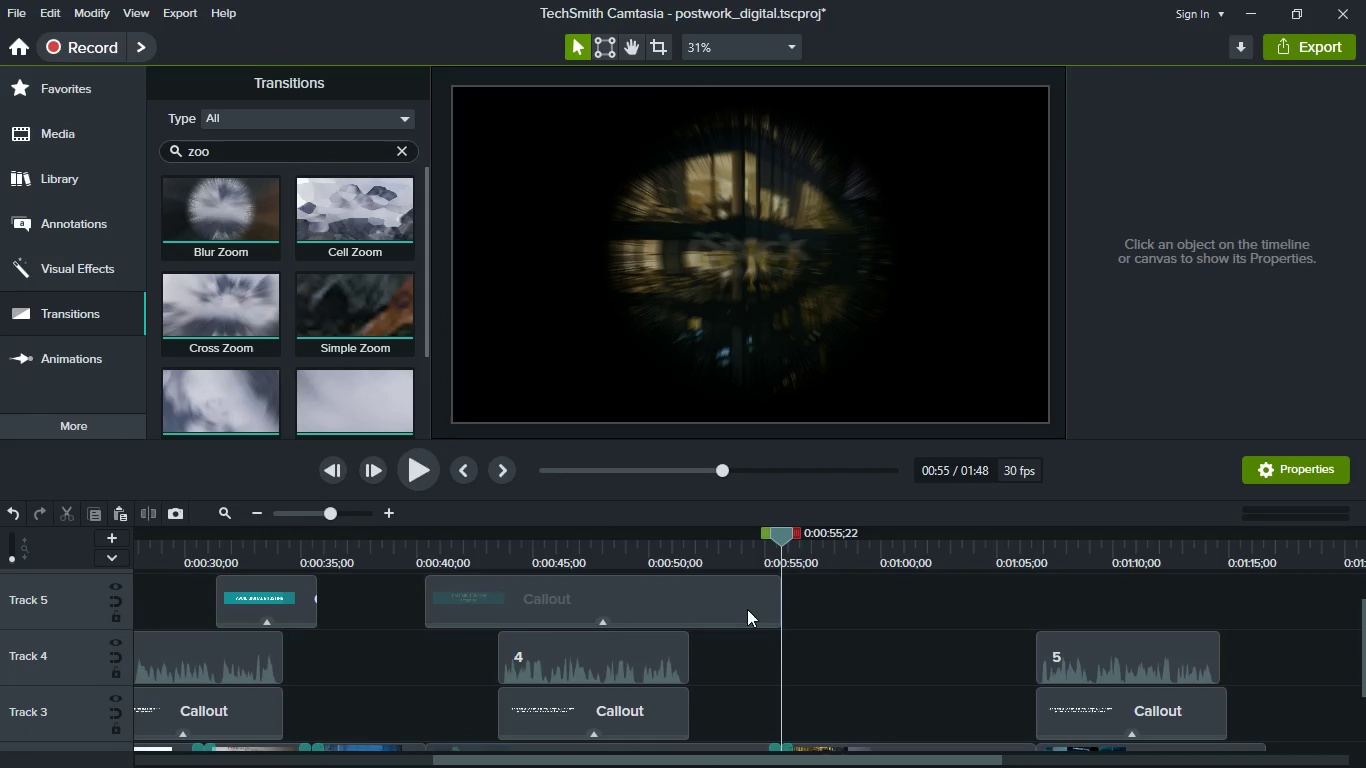 
key(Control+C)
 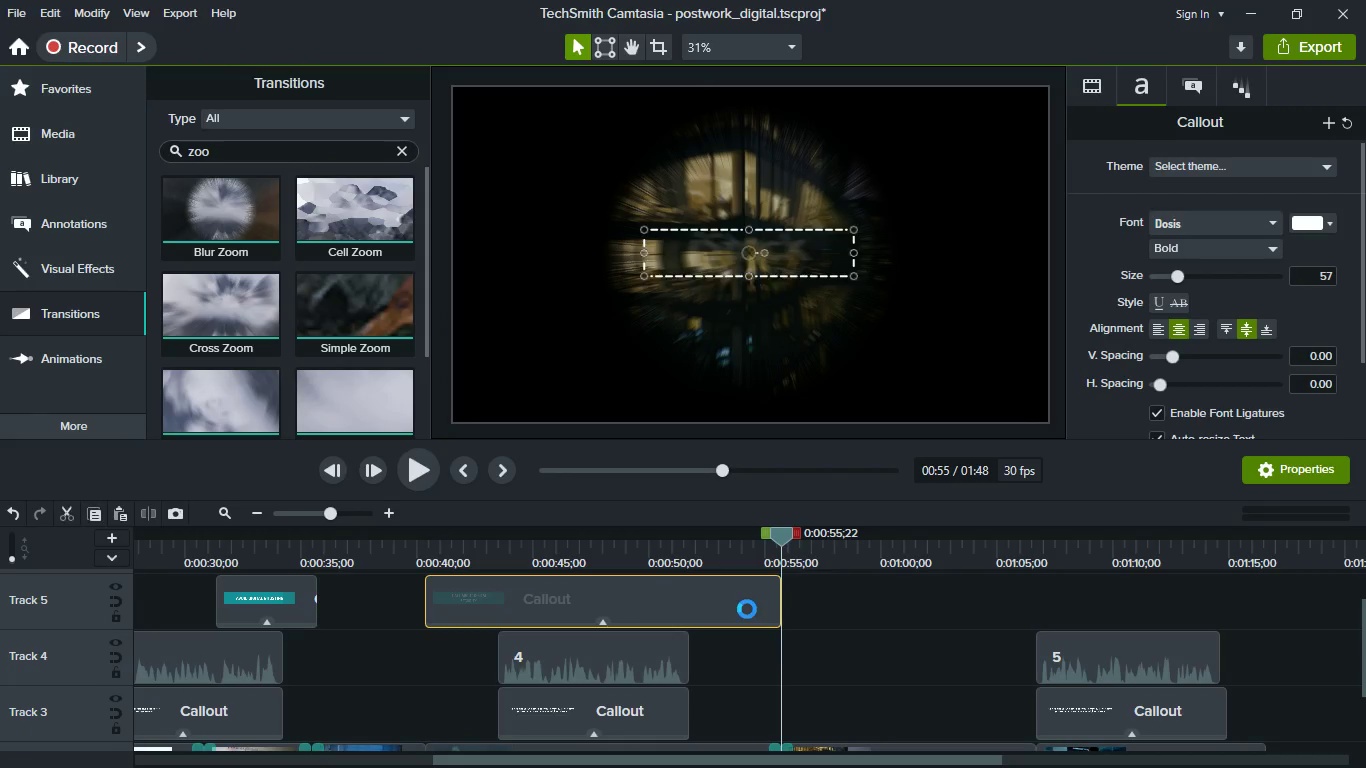 
key(Control+V)
 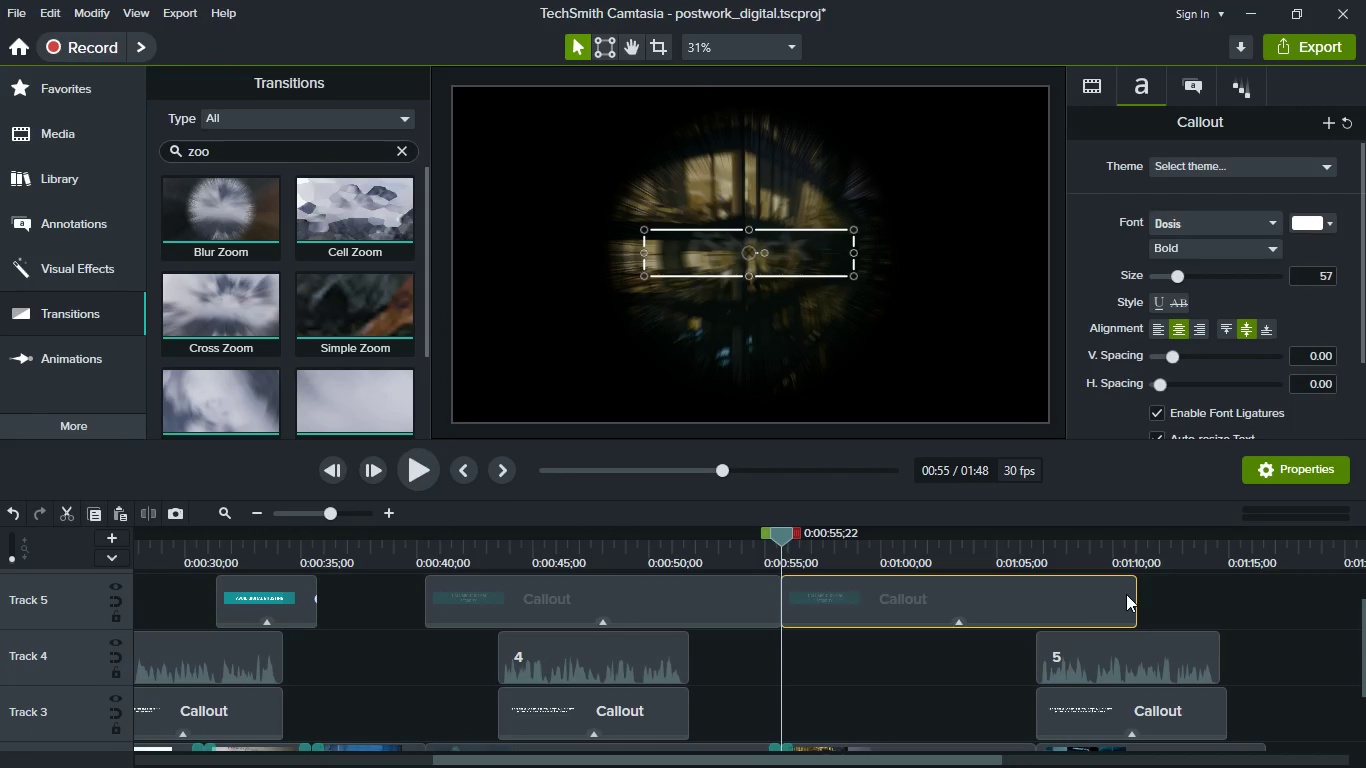 
left_click_drag(start_coordinate=[1137, 605], to_coordinate=[1274, 621])
 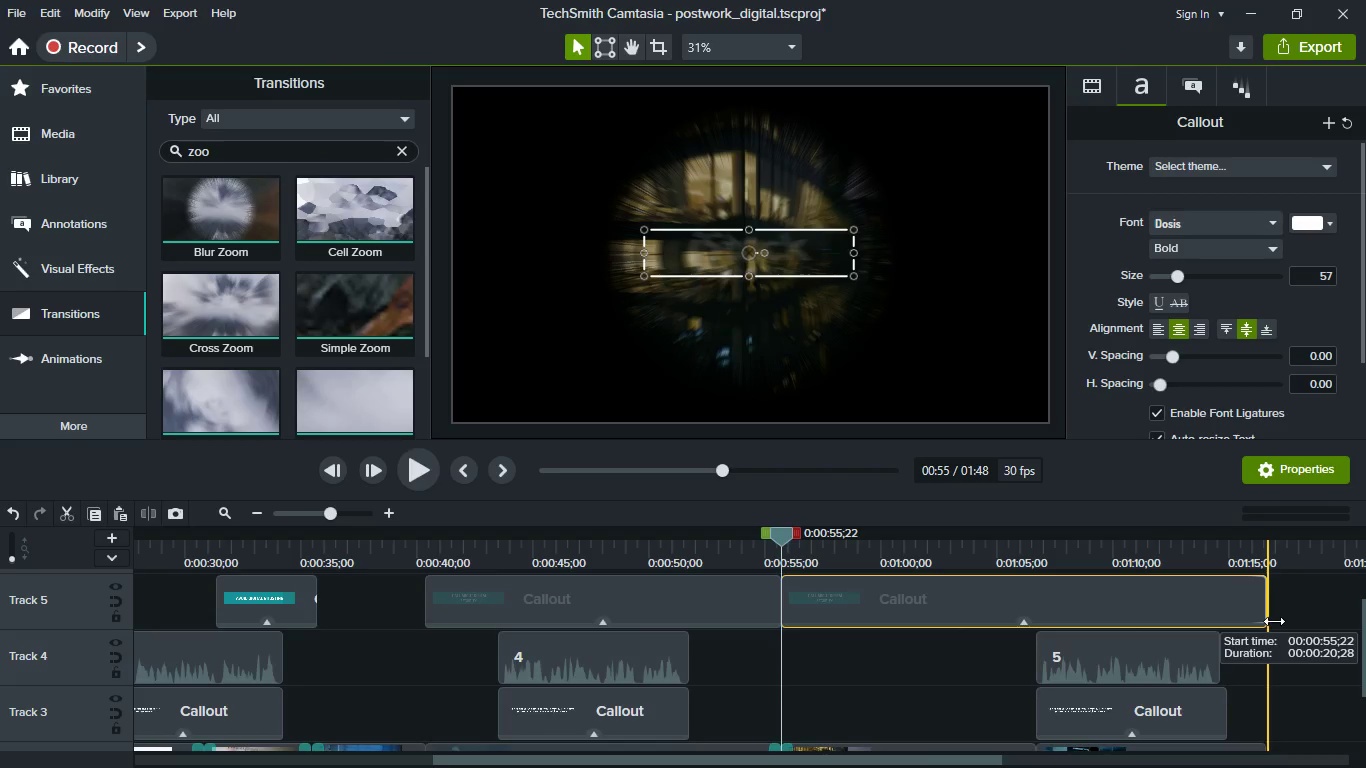 
scroll: coordinate [1269, 687], scroll_direction: down, amount: 2.0
 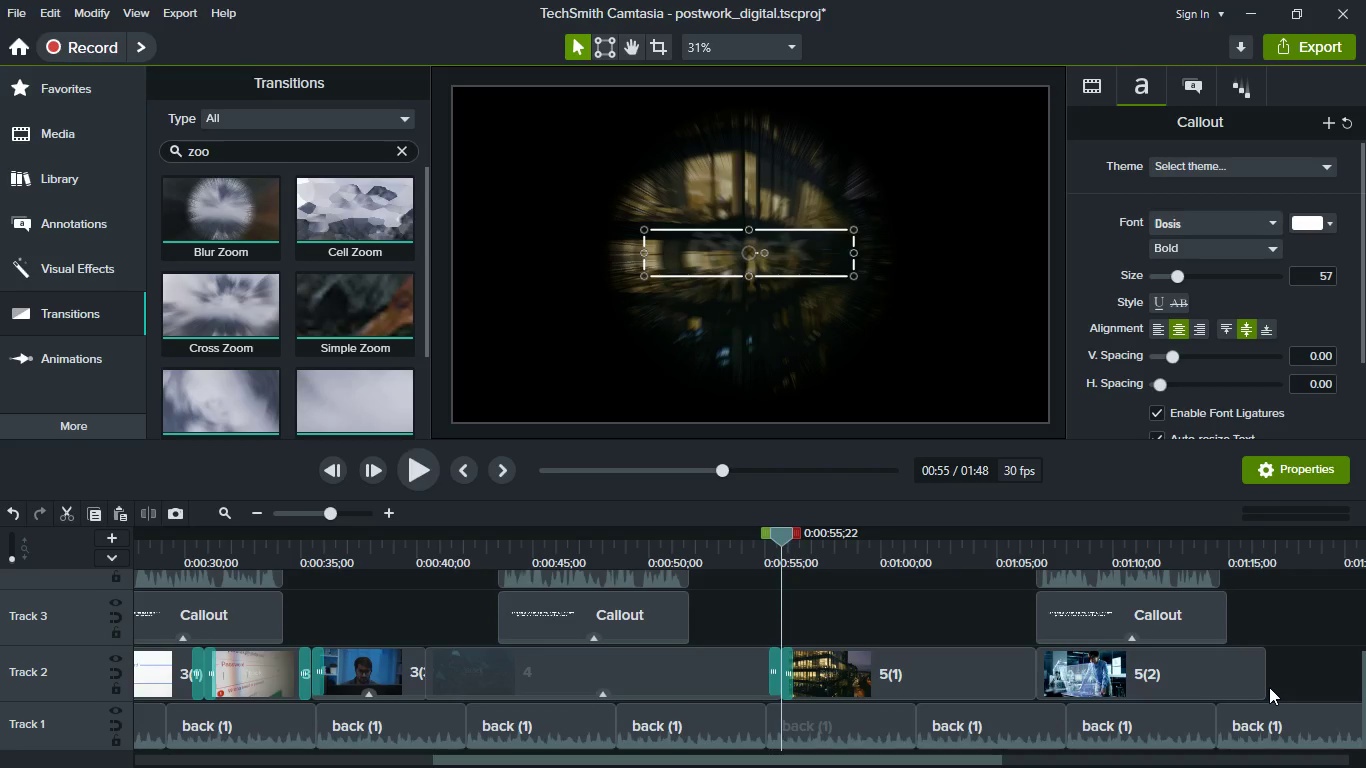 
scroll: coordinate [1269, 687], scroll_direction: up, amount: 3.0
 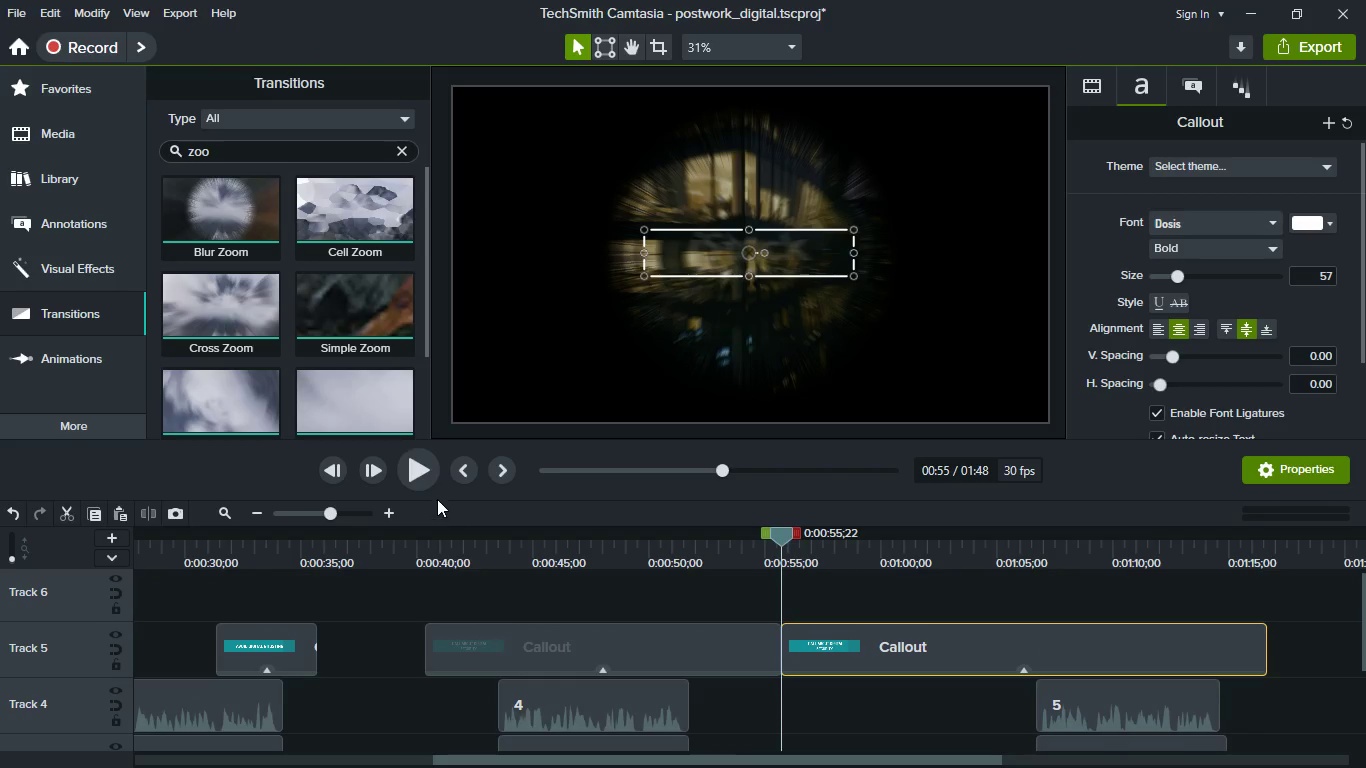 
left_click([423, 481])
 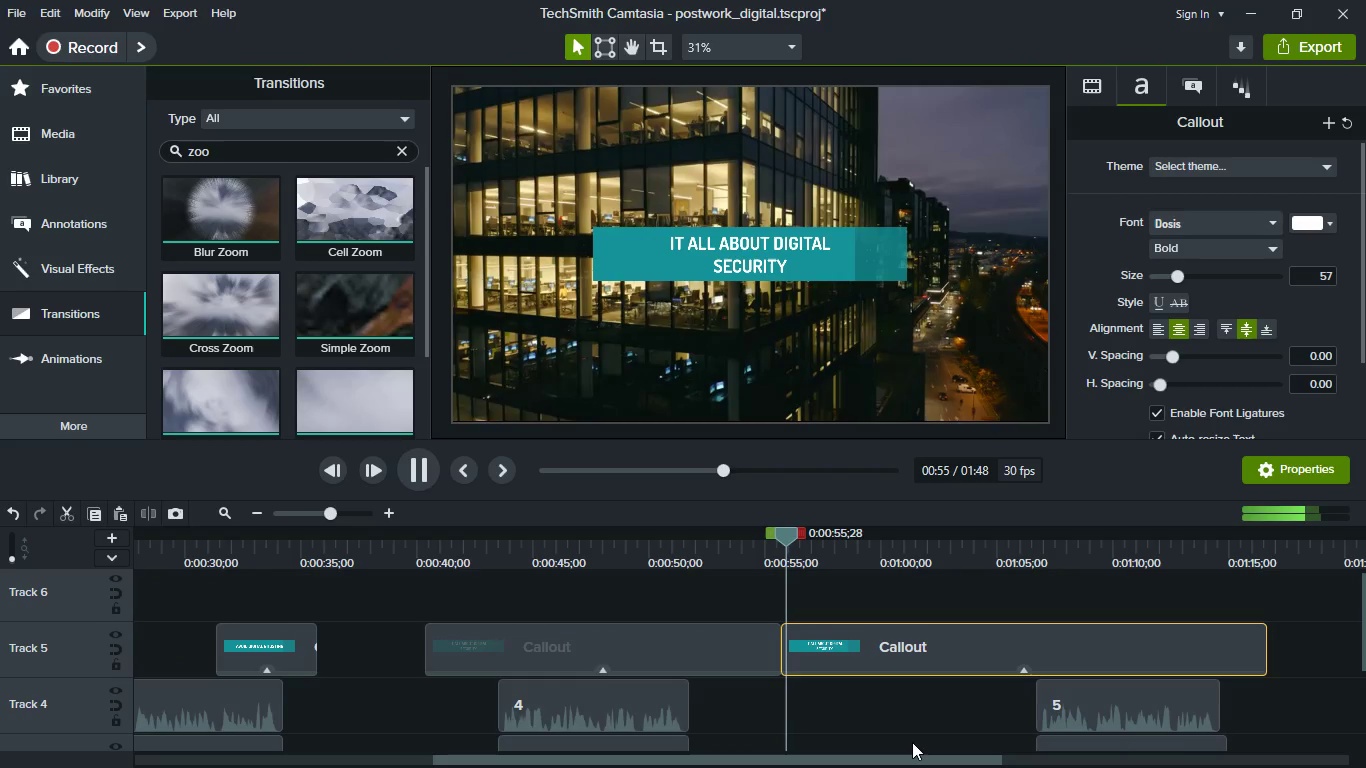 
hold_key(key=ControlLeft, duration=0.48)
scroll: coordinate [912, 742], scroll_direction: down, amount: 2.0
 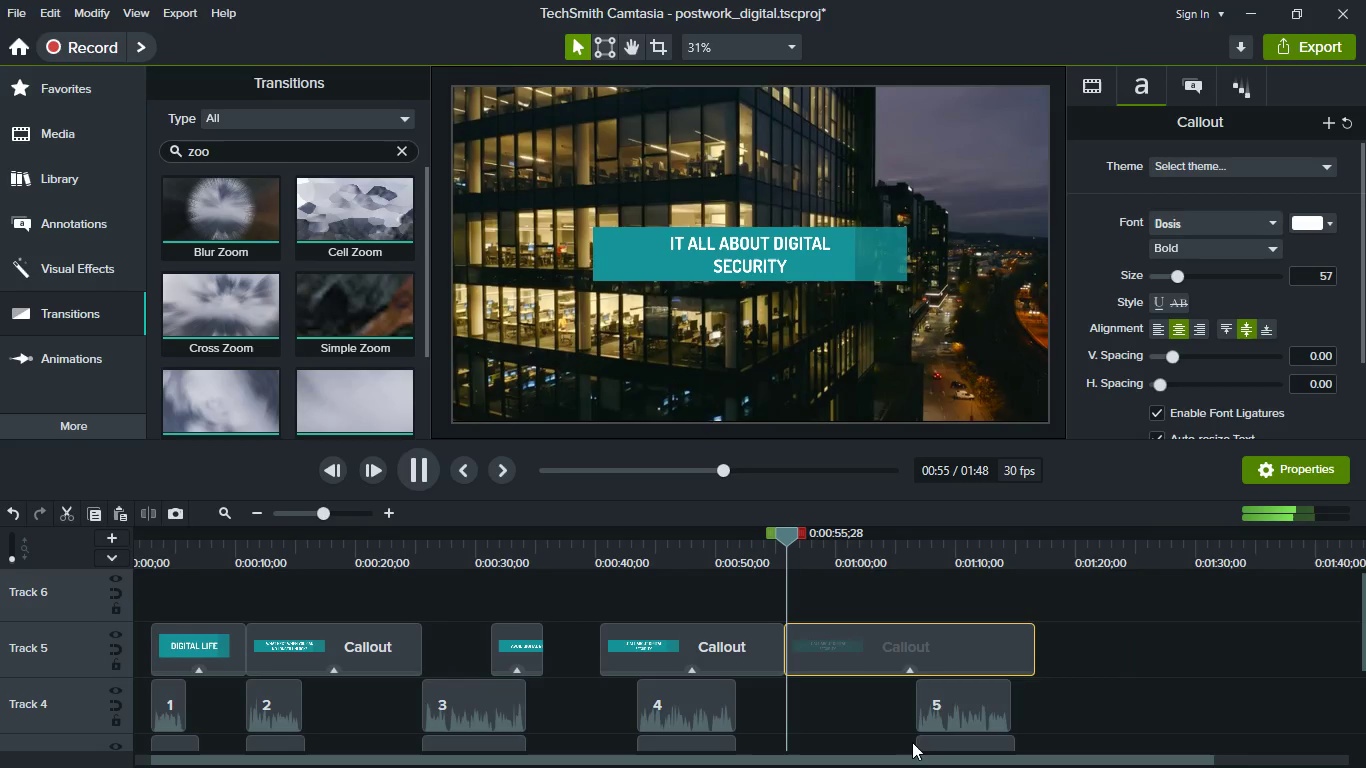 
key(Space)
 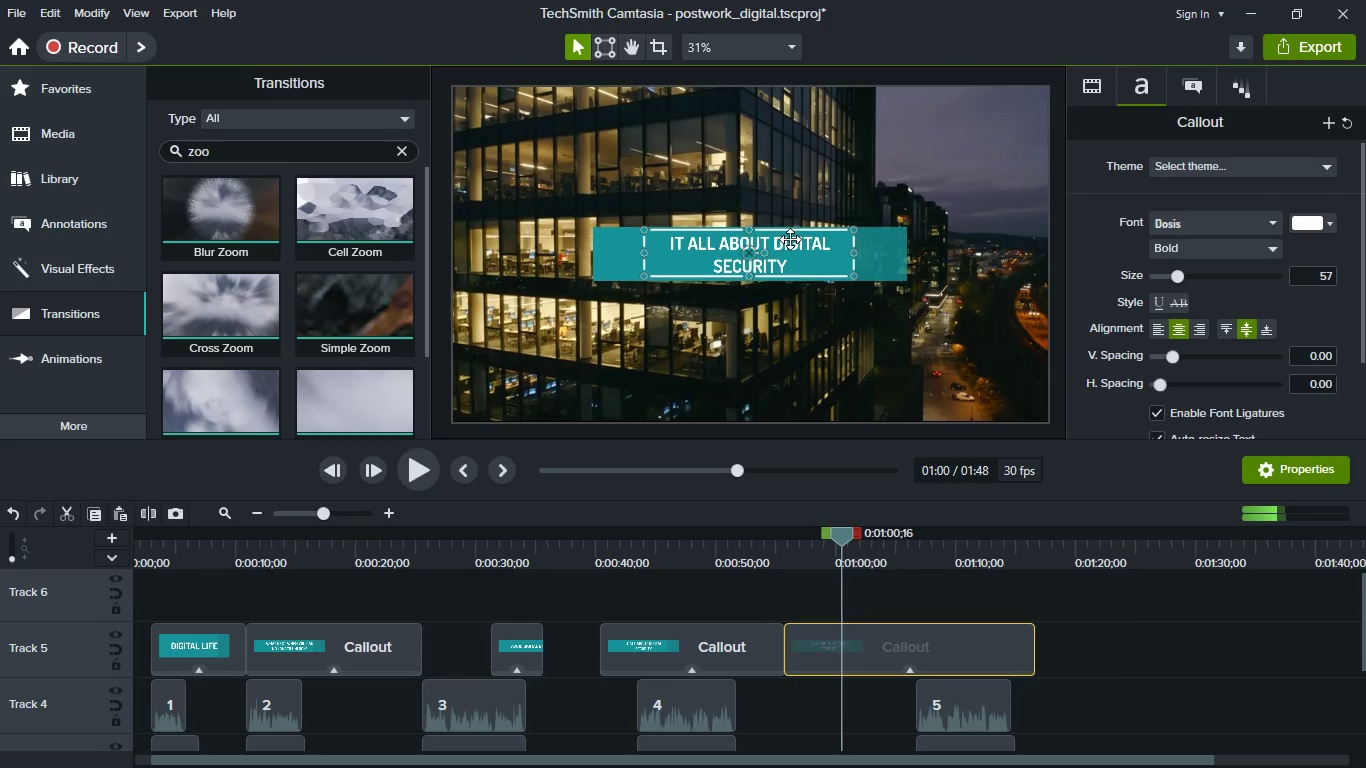 
double_click([790, 239])
 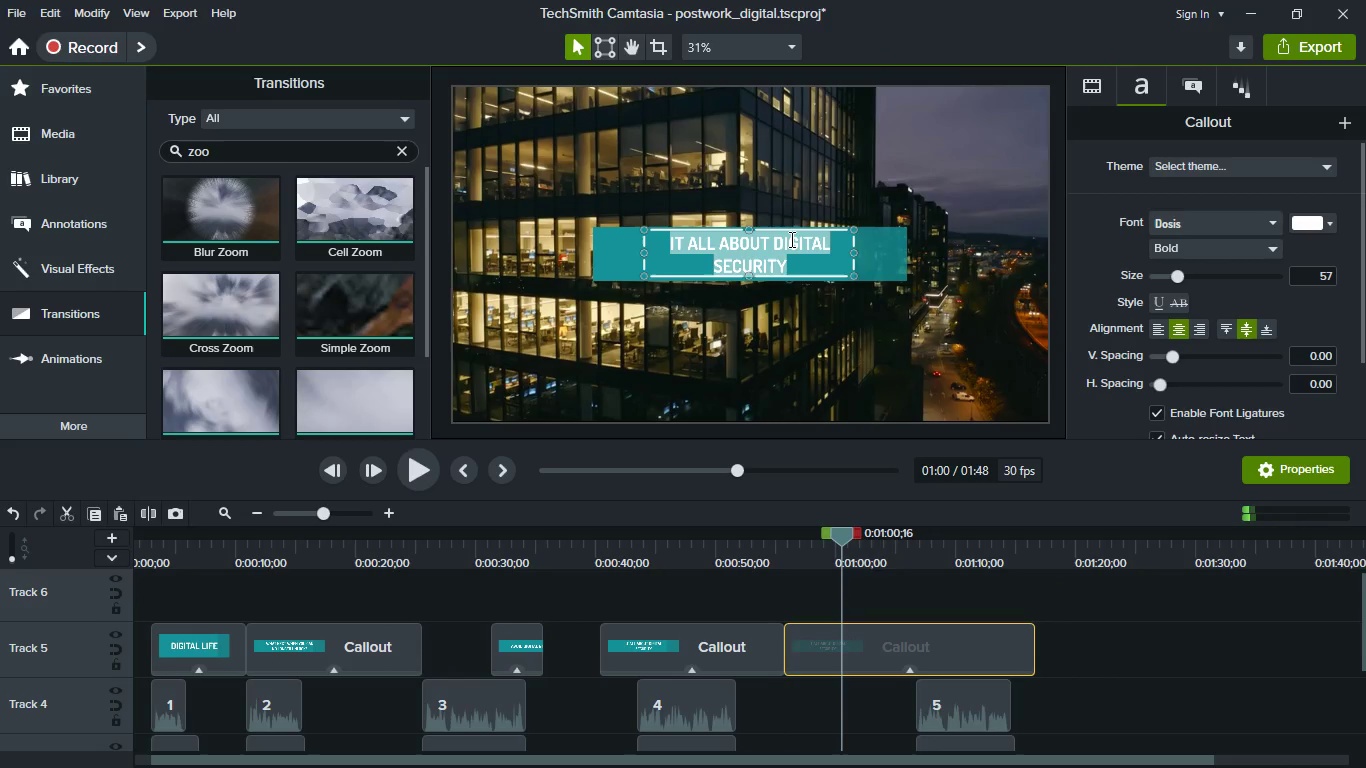 
type(WE HAVE THE BEST TEAM ON YOUR MATTER)
 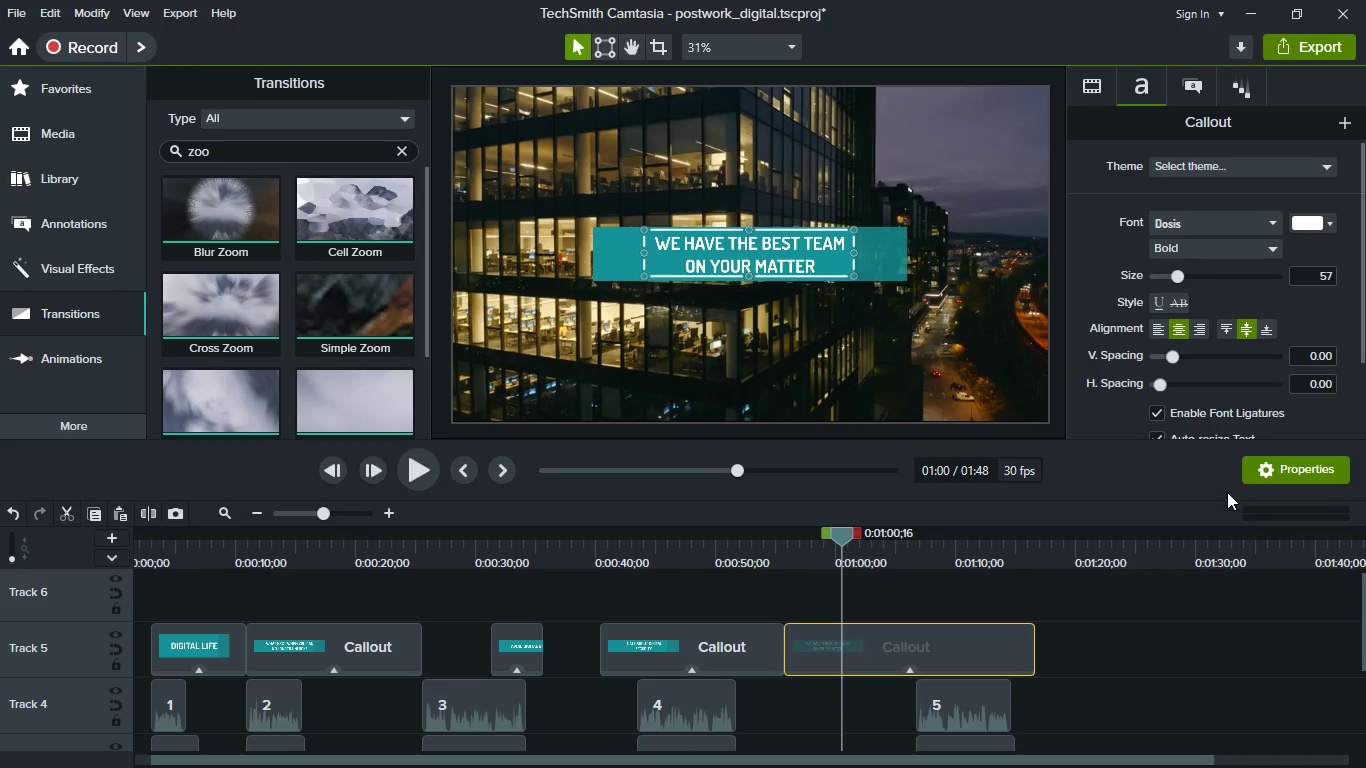 
left_click([1235, 725])
 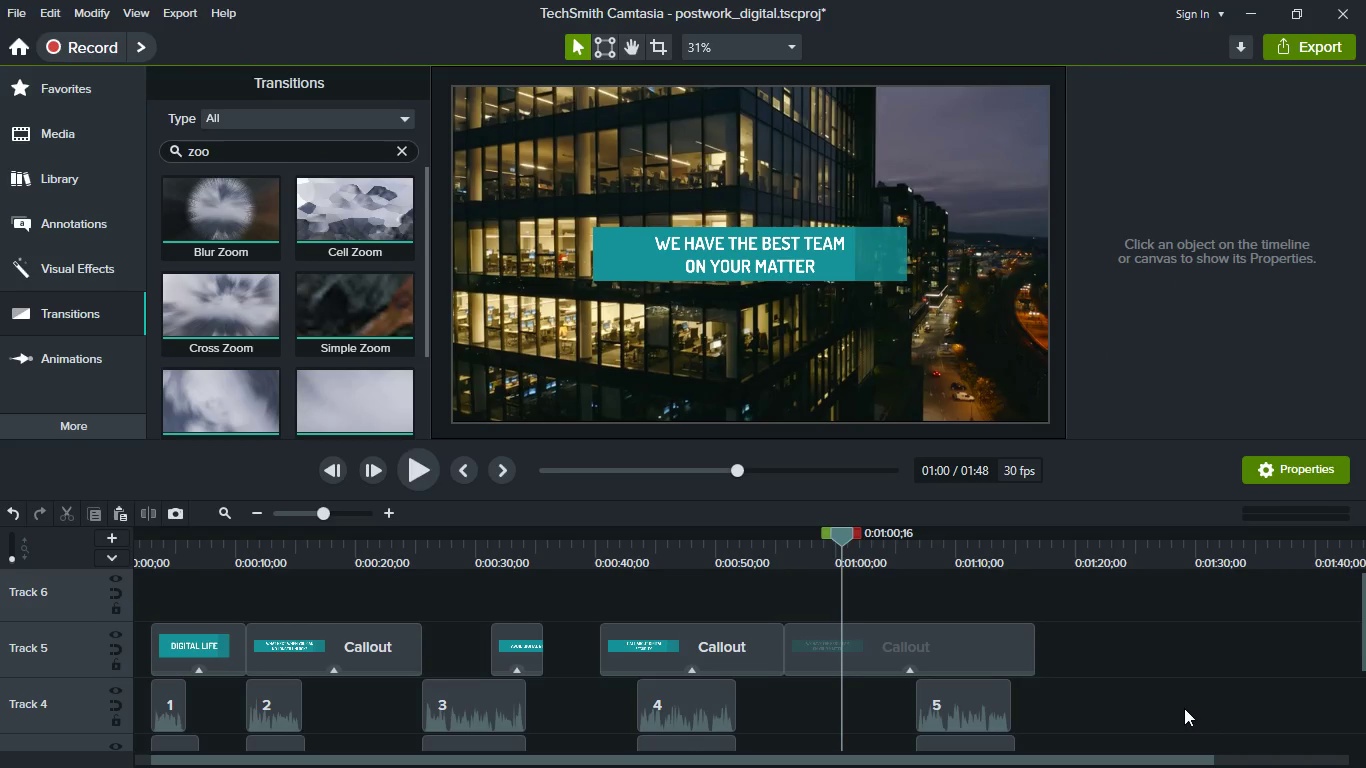 
scroll: coordinate [1177, 701], scroll_direction: down, amount: 2.0
 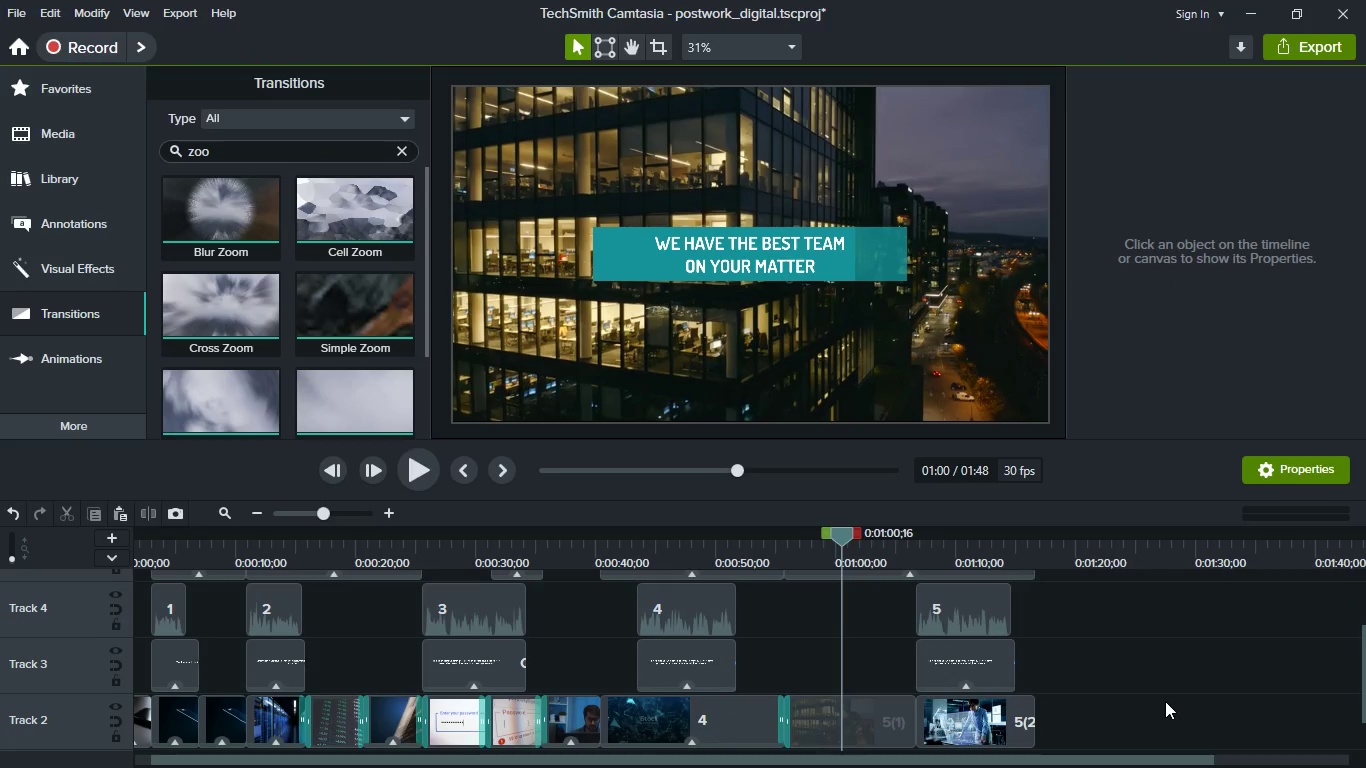 
scroll: coordinate [1162, 701], scroll_direction: up, amount: 1.0
 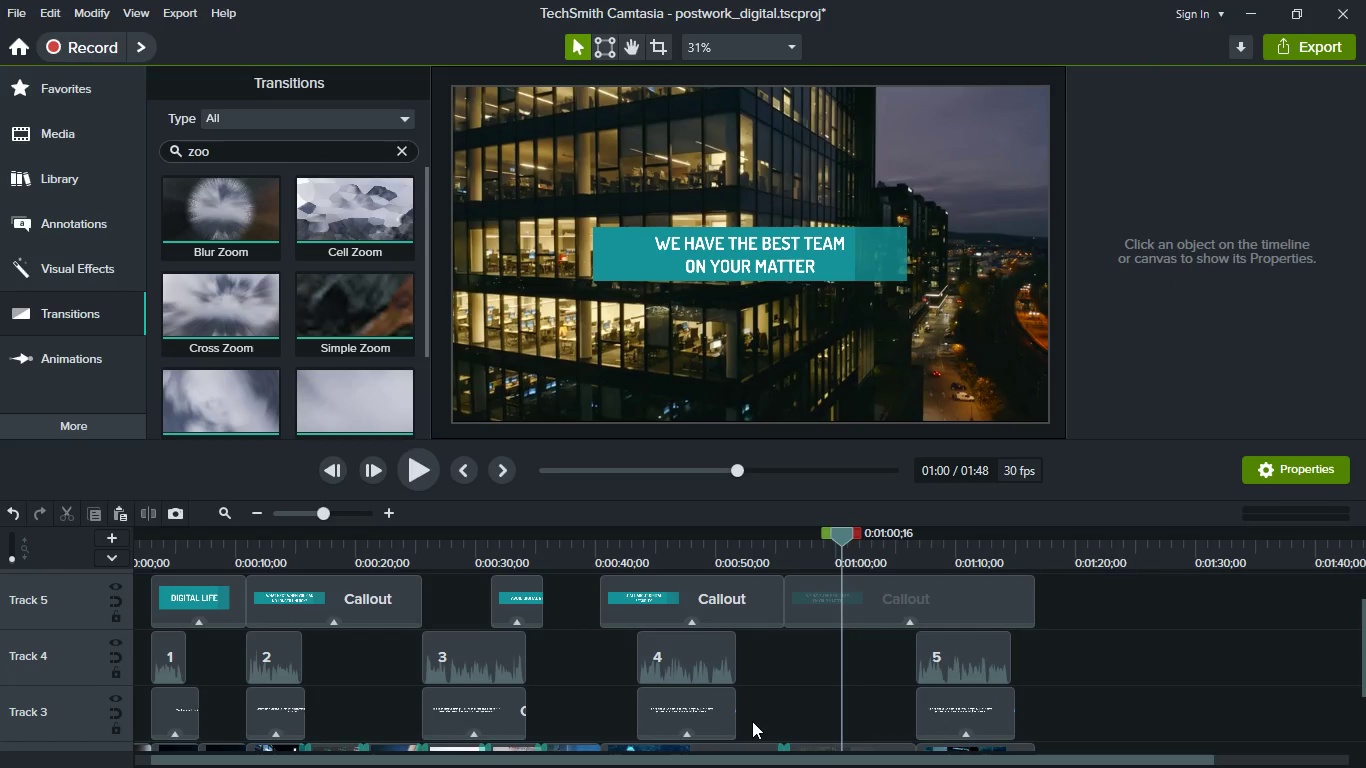 
key(Meta+MetaLeft)
 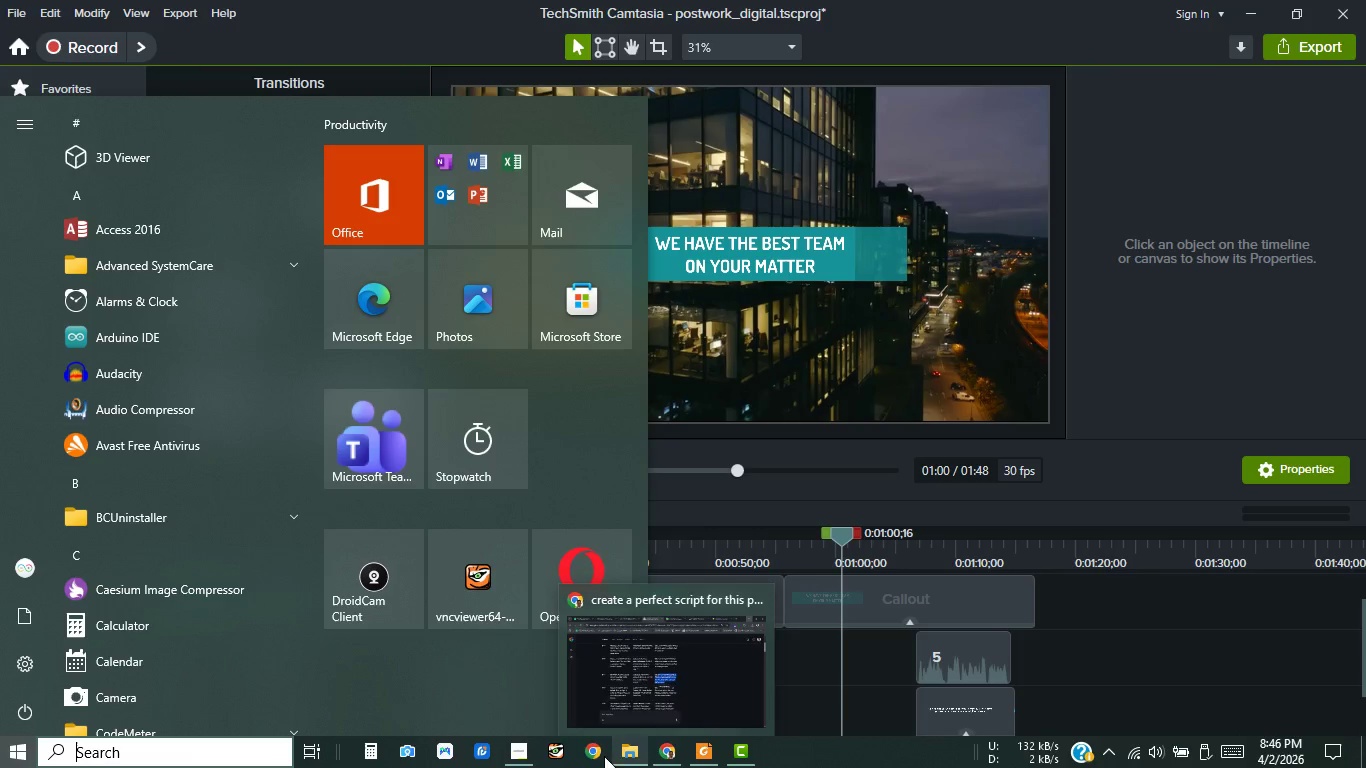 
left_click([537, 754])